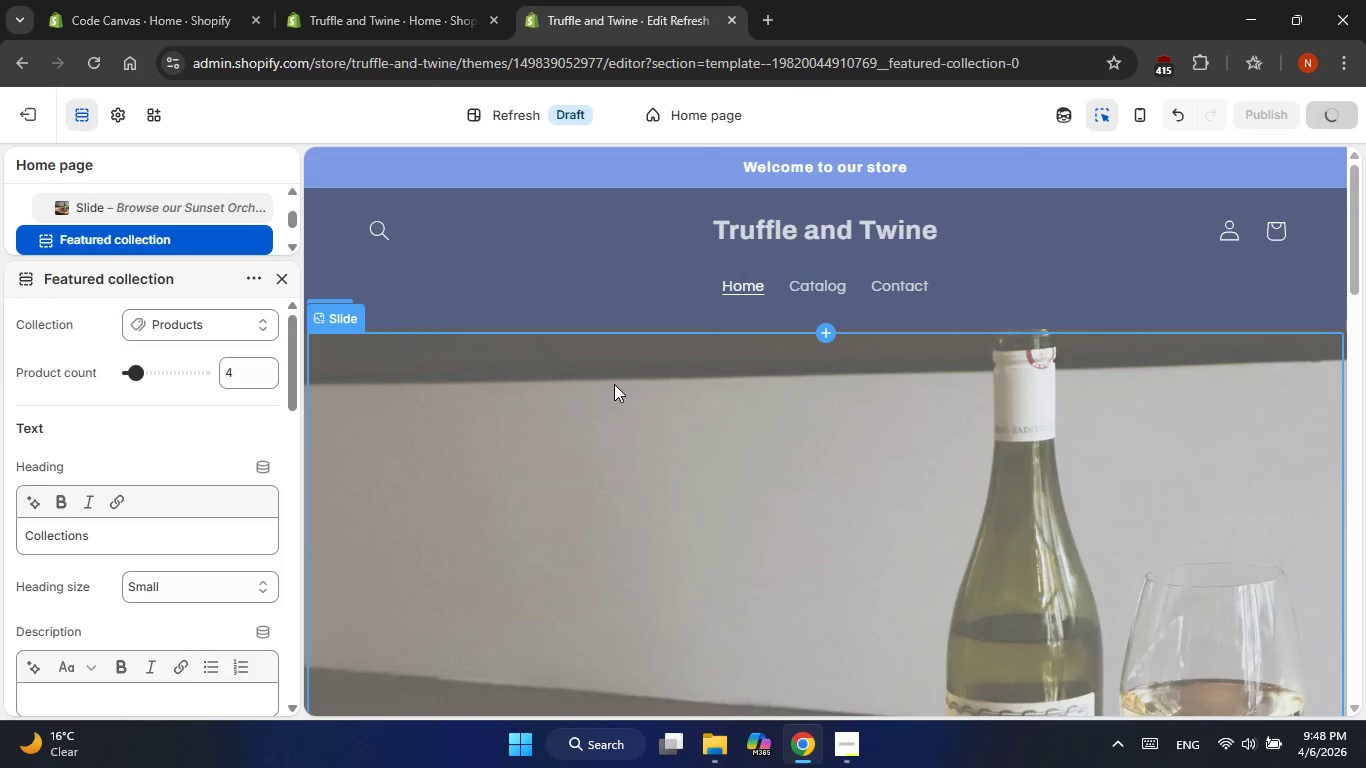 
wait(5.58)
 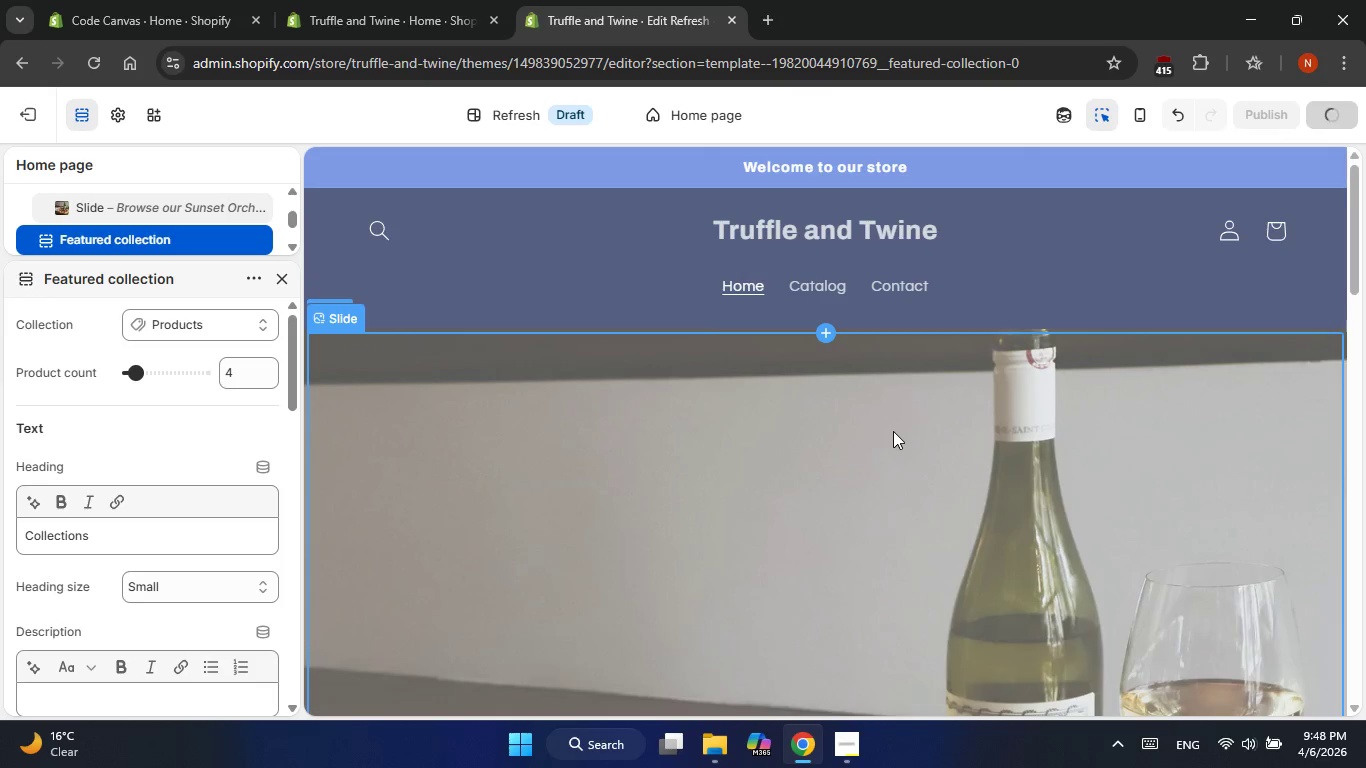 
scroll: coordinate [614, 384], scroll_direction: down, amount: 2.0
 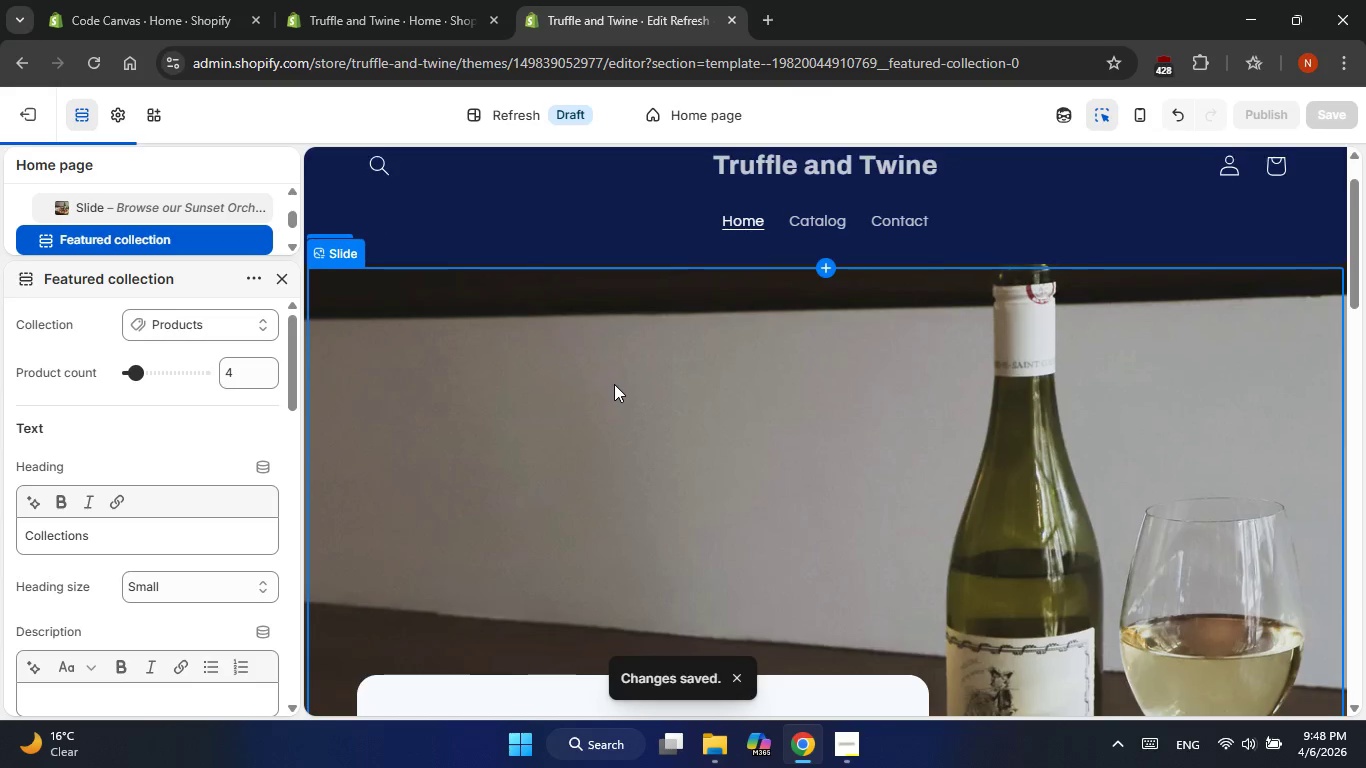 
scroll: coordinate [620, 311], scroll_direction: up, amount: 3.0
 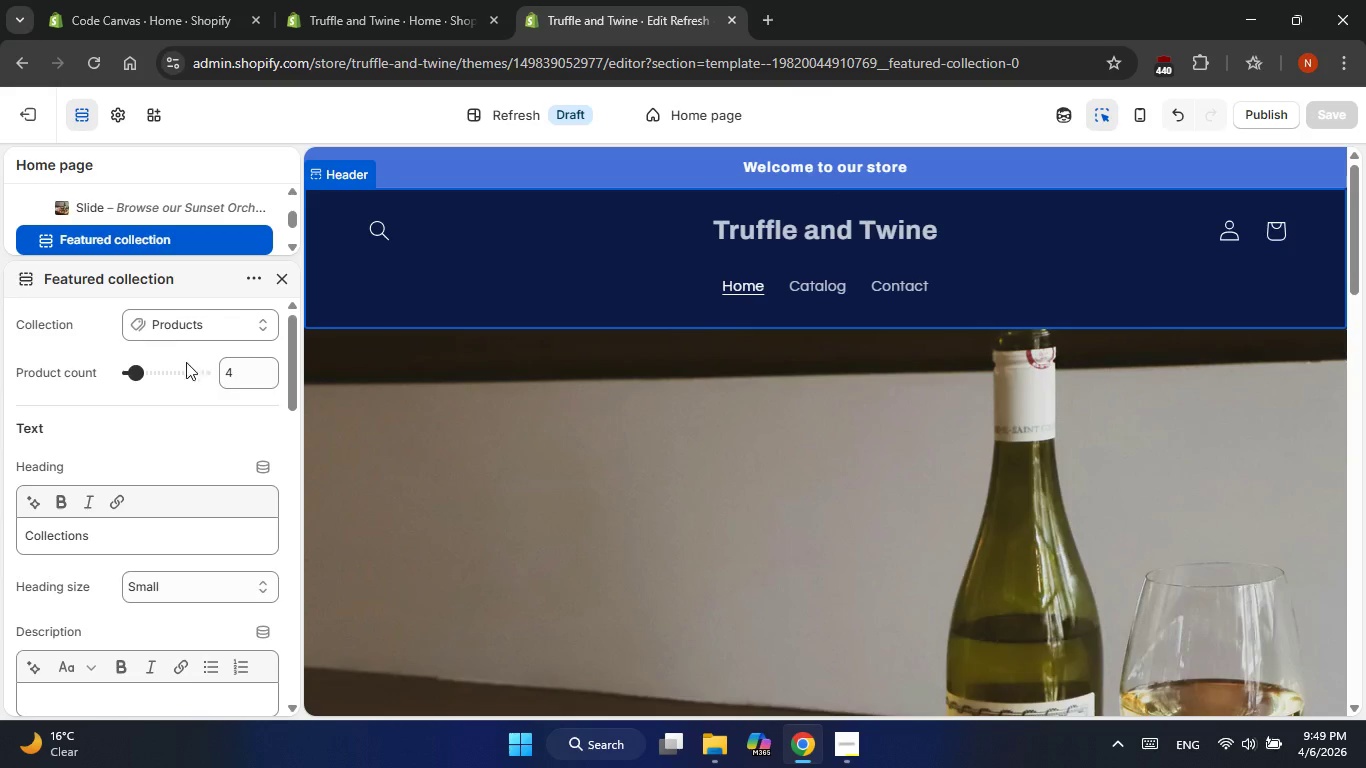 
scroll: coordinate [173, 383], scroll_direction: down, amount: 1.0
 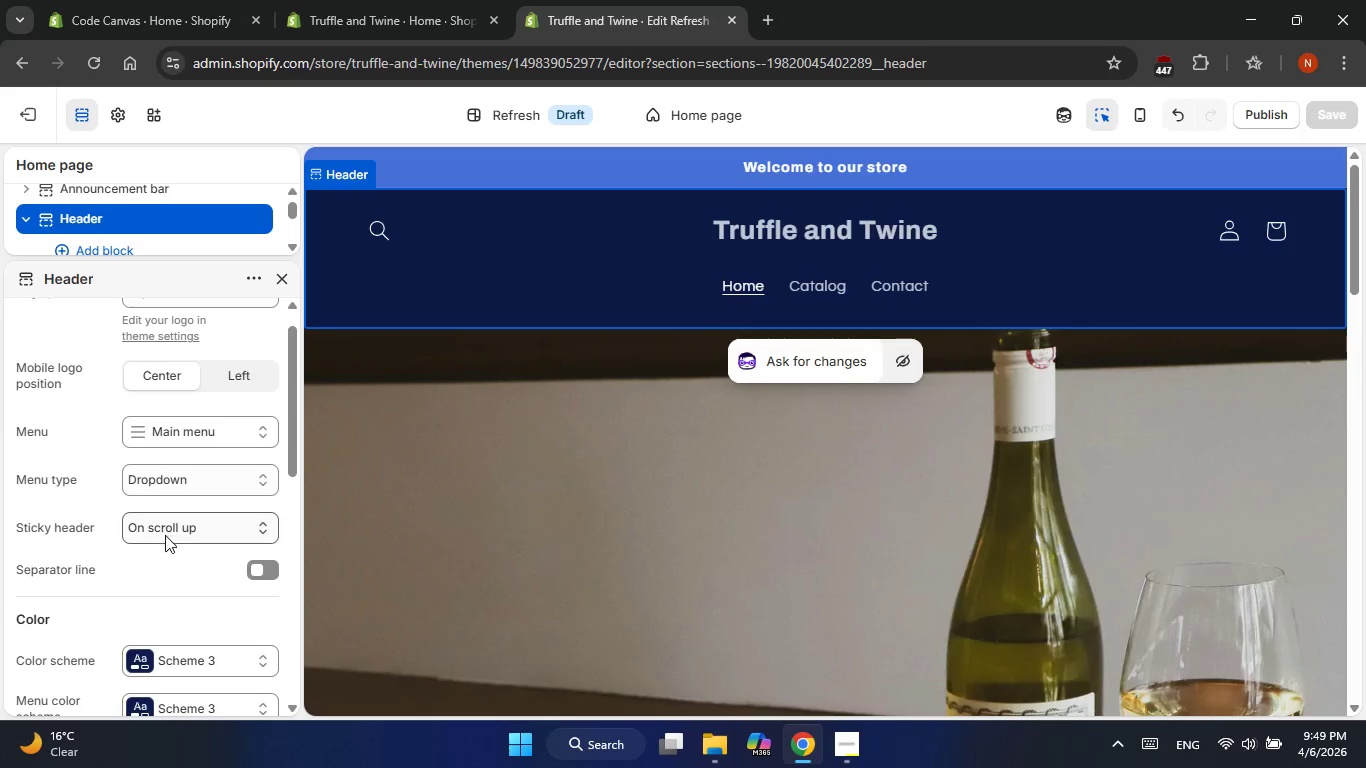 
left_click([165, 535])
 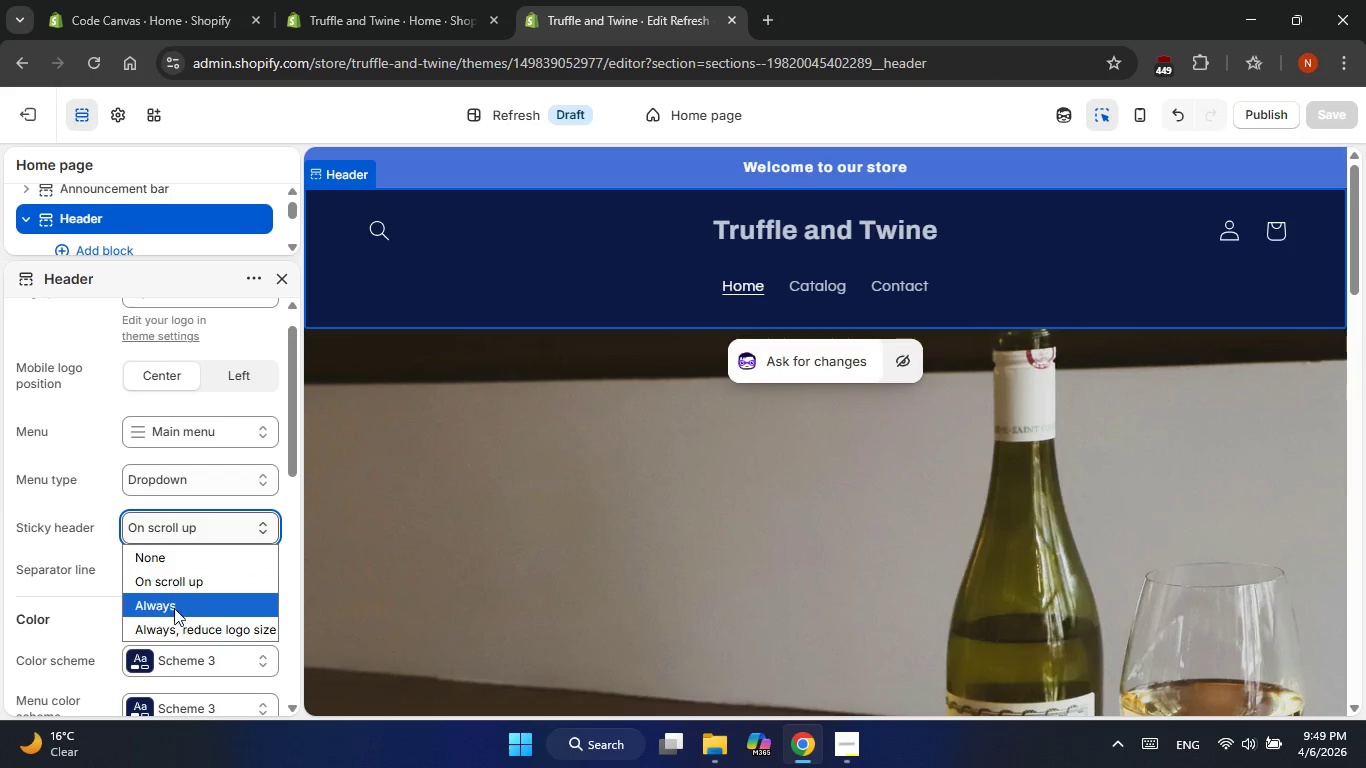 
mouse_move([163, 552])
 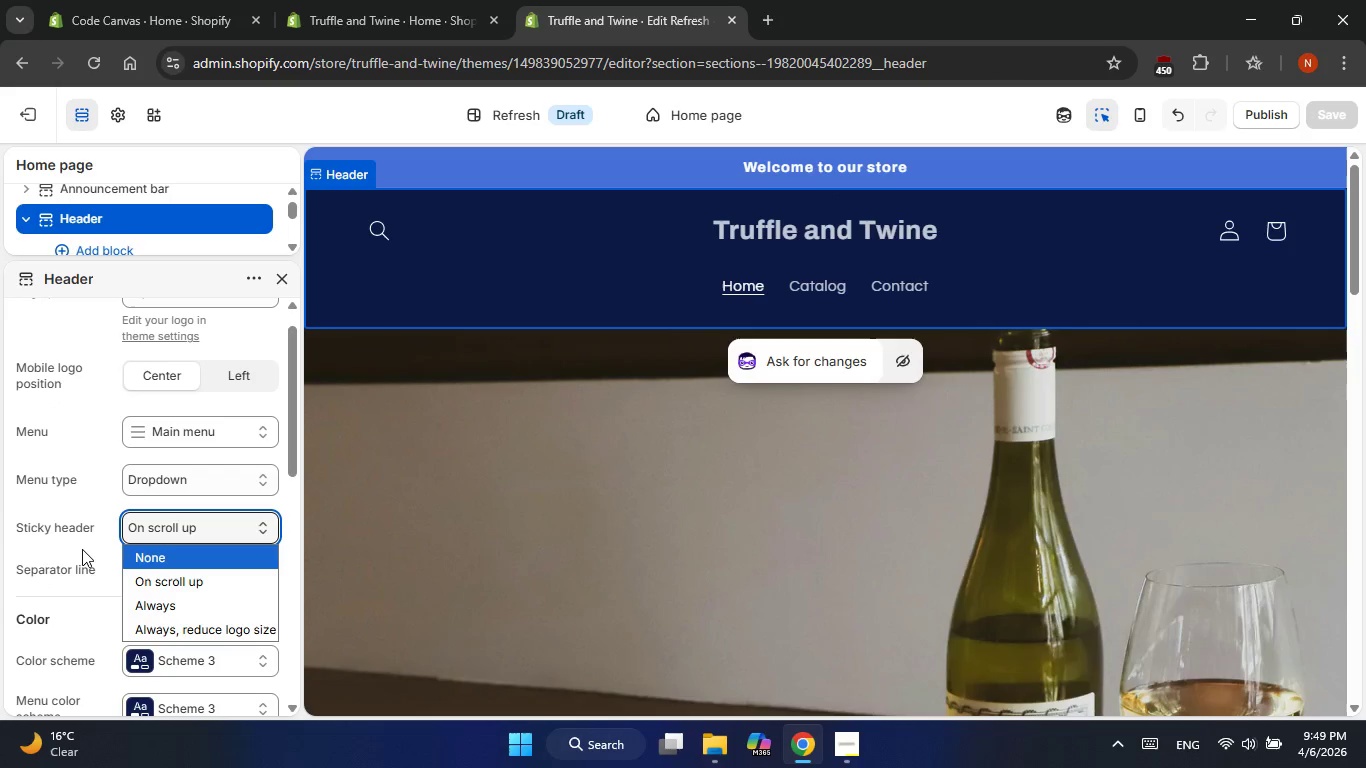 
left_click([82, 550])
 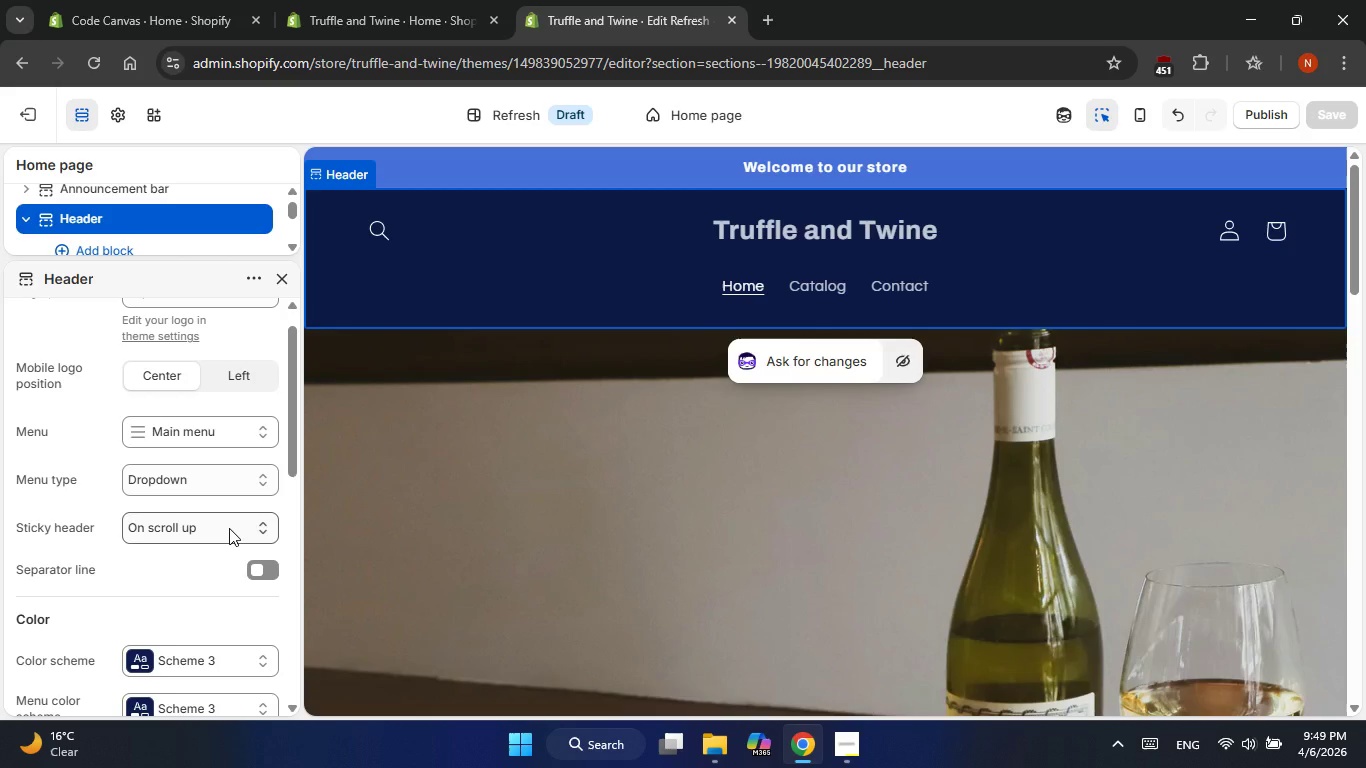 
left_click([245, 485])
 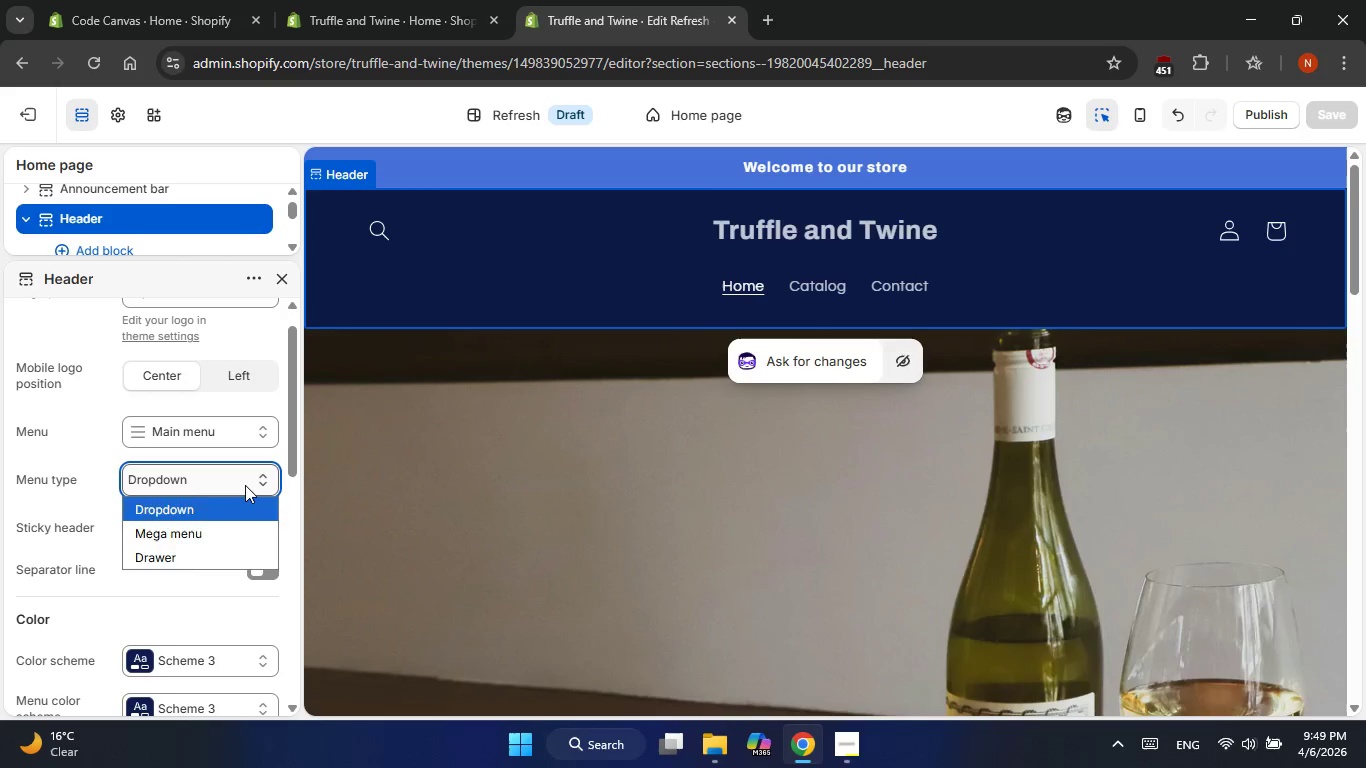 
left_click([245, 485])
 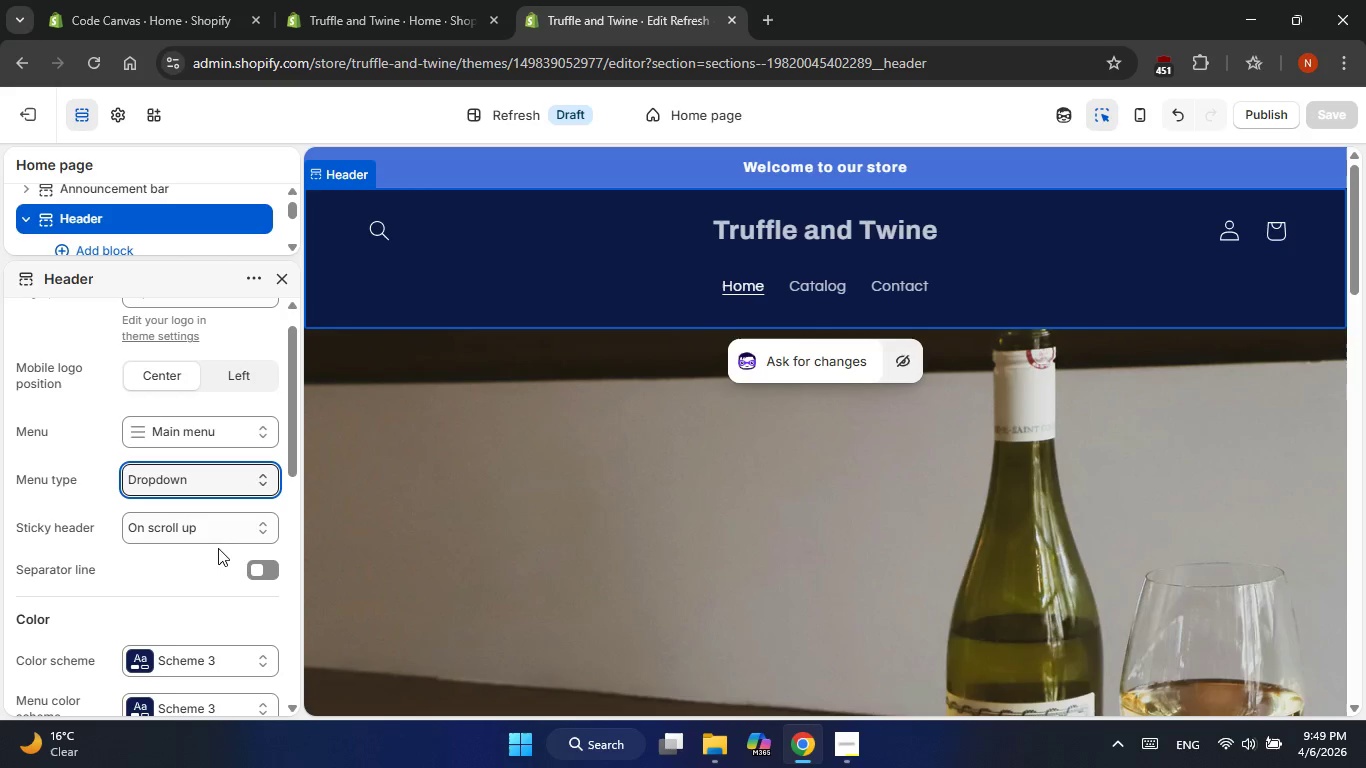 
left_click([223, 537])
 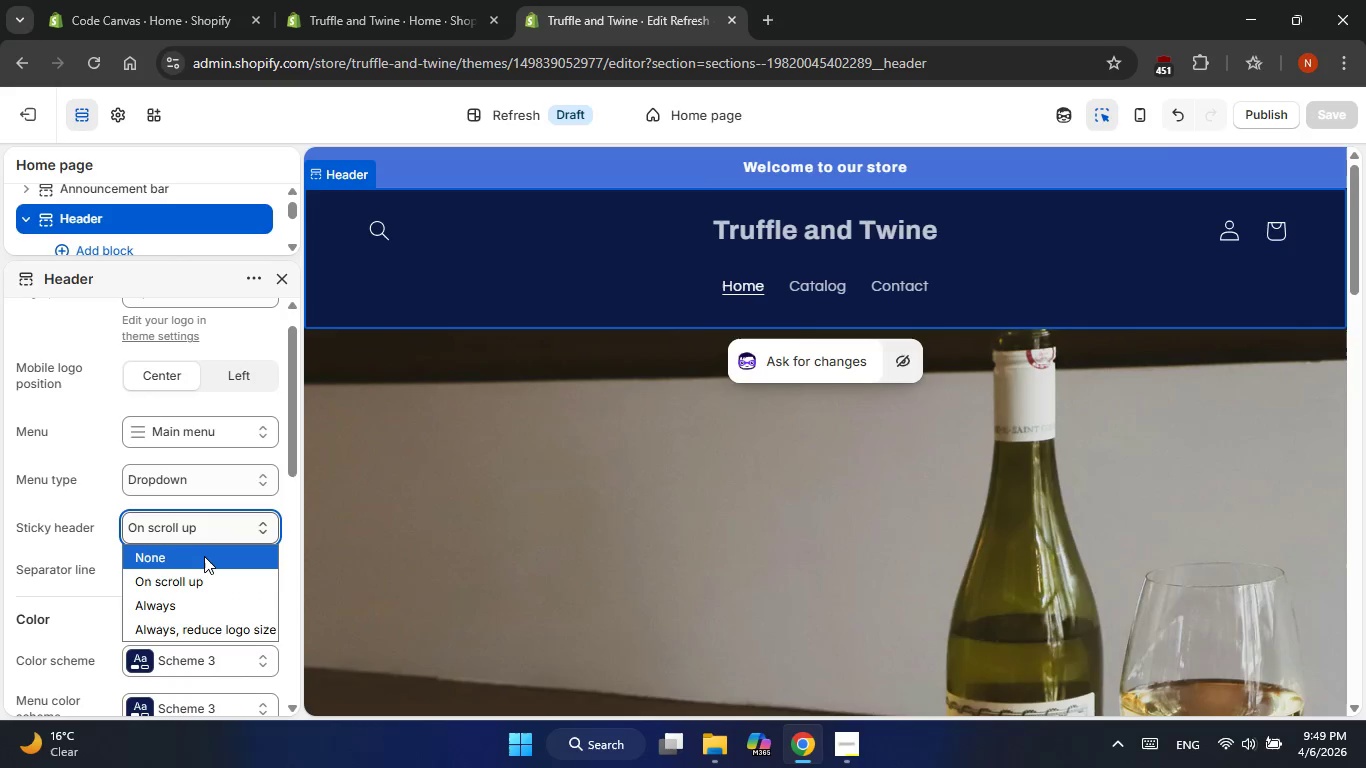 
left_click([204, 556])
 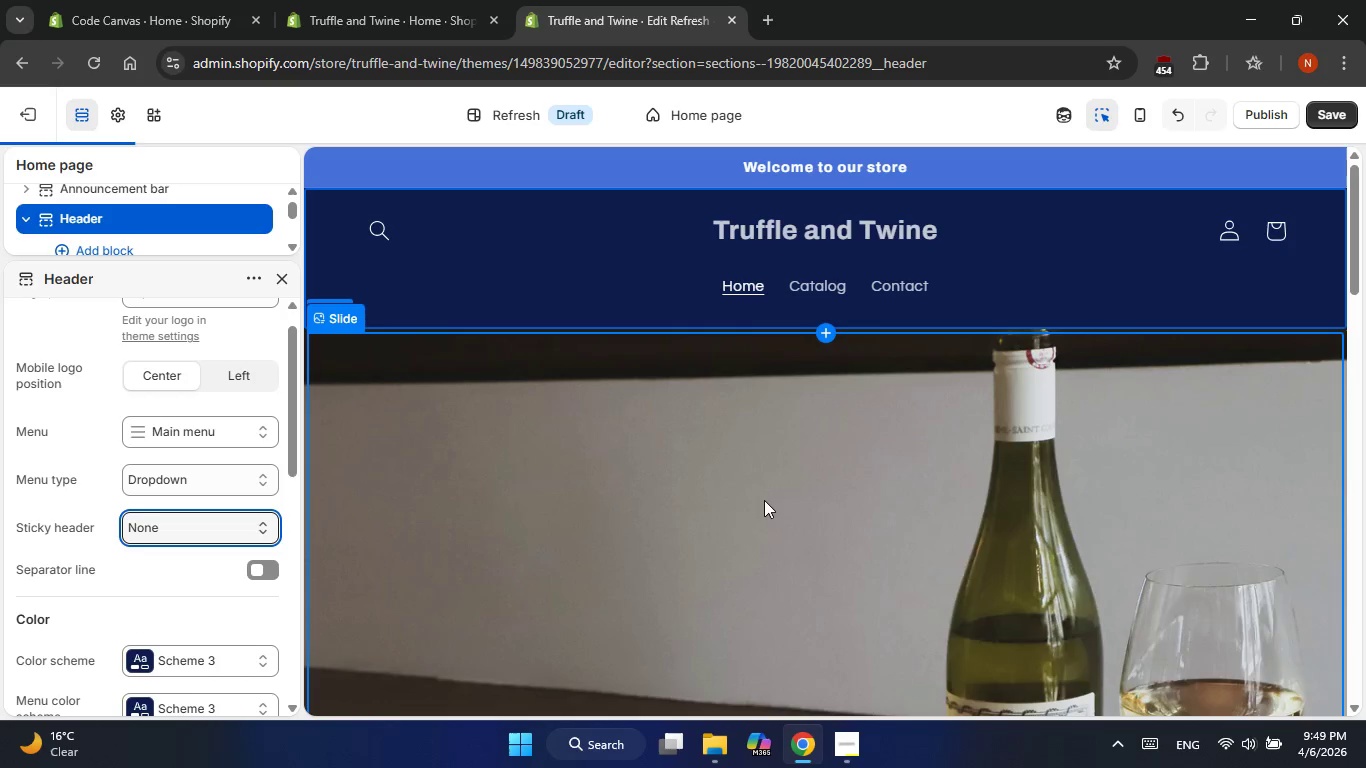 
scroll: coordinate [764, 499], scroll_direction: up, amount: 5.0
 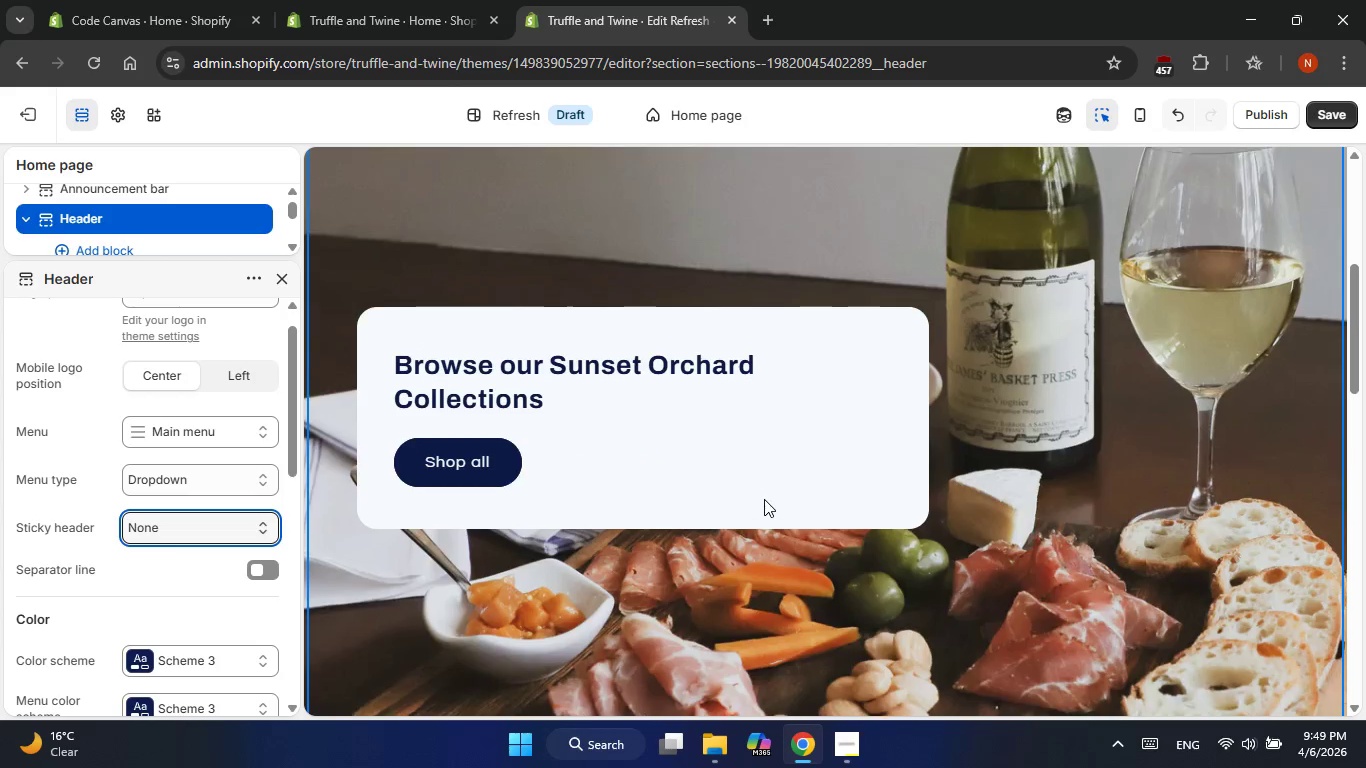 
left_click([715, 168])
 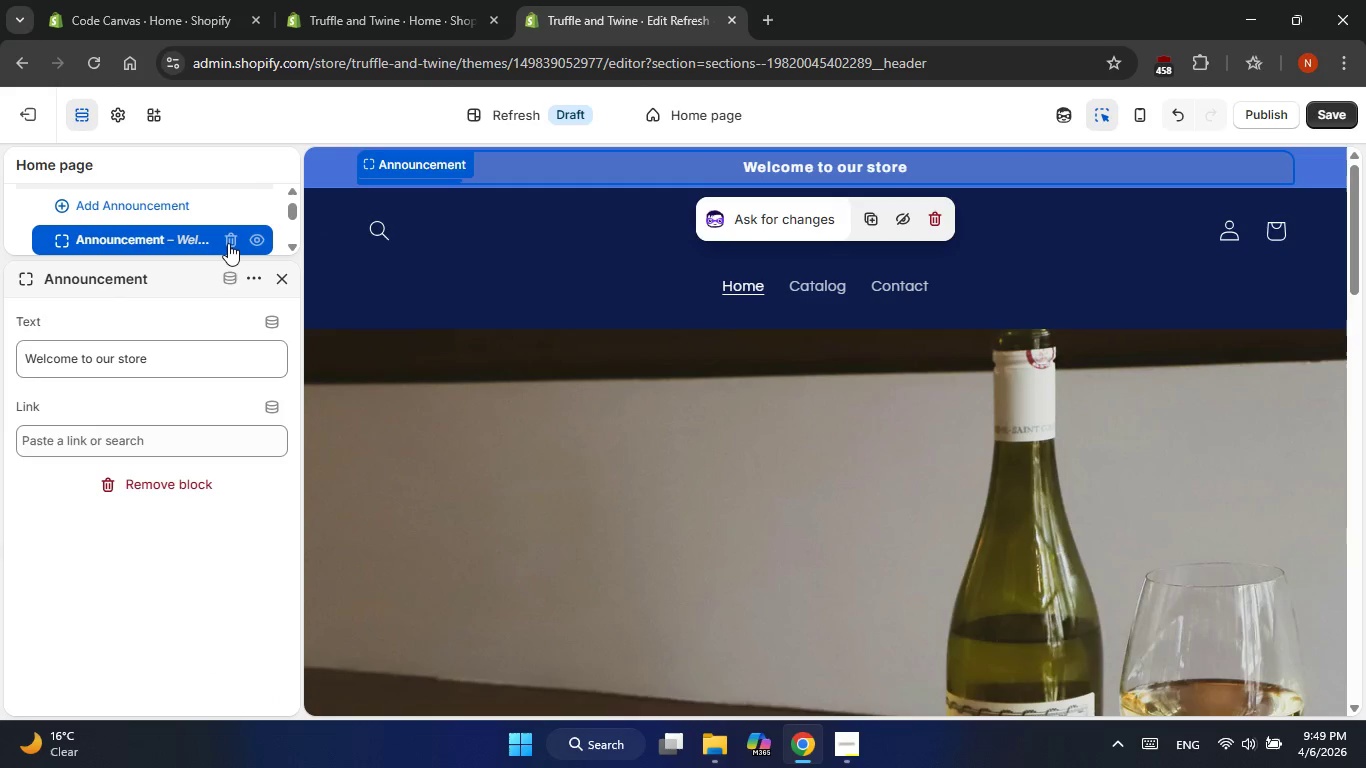 
scroll: coordinate [228, 243], scroll_direction: up, amount: 4.0
 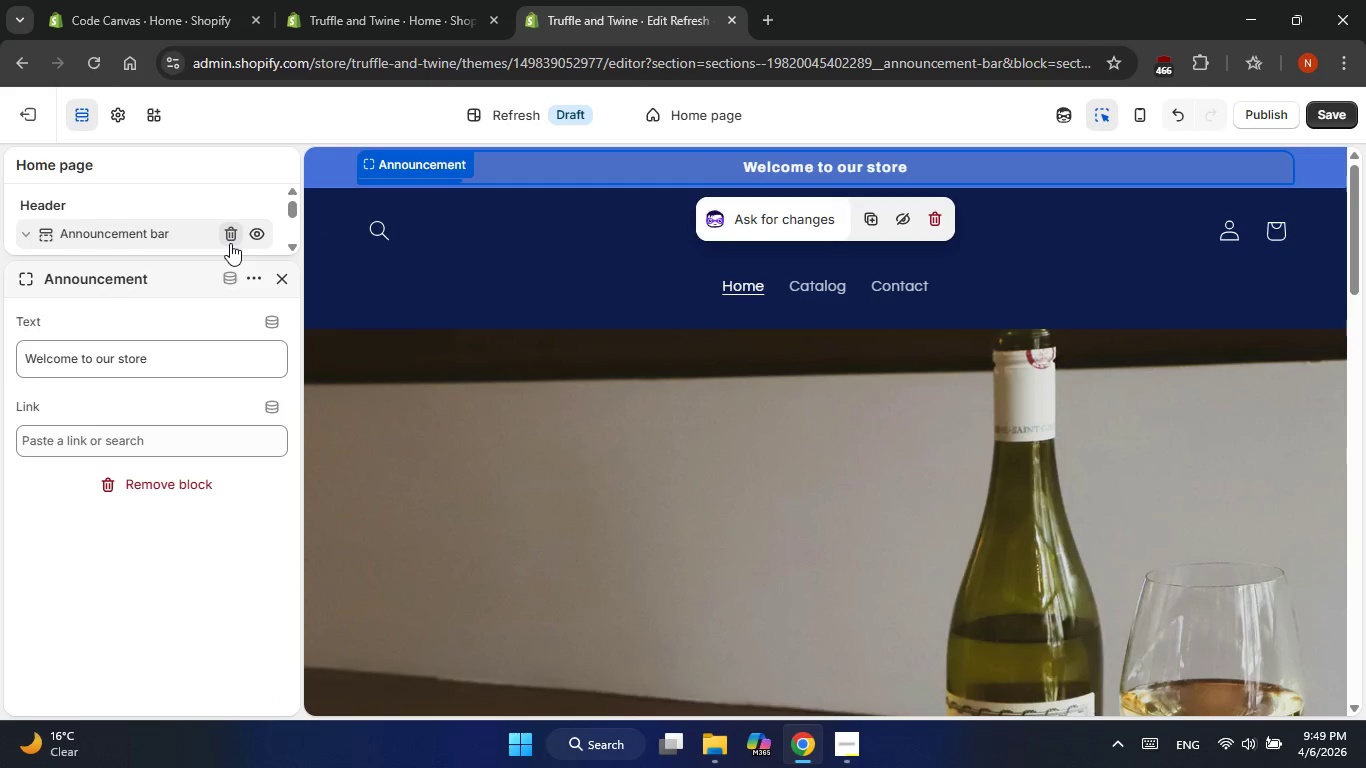 
scroll: coordinate [230, 243], scroll_direction: down, amount: 3.0
 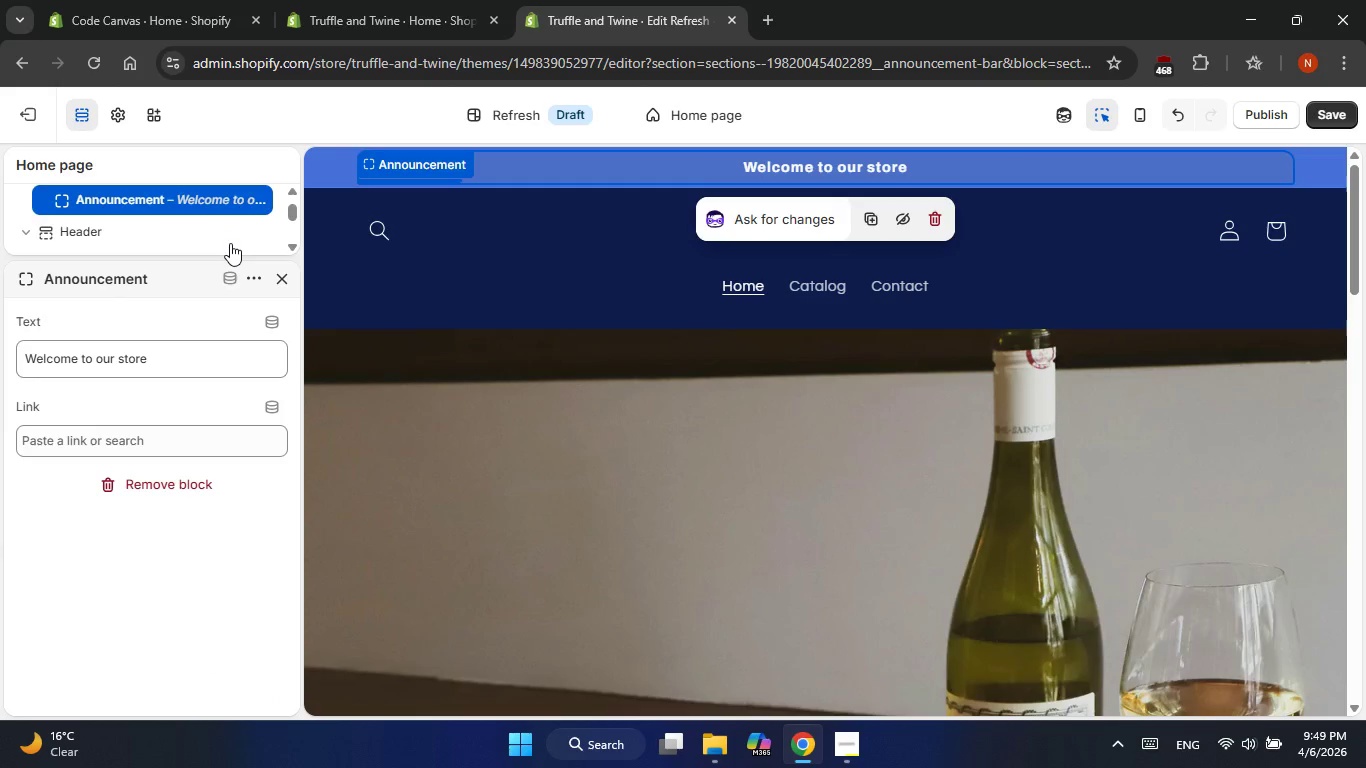 
scroll: coordinate [230, 243], scroll_direction: up, amount: 1.0
 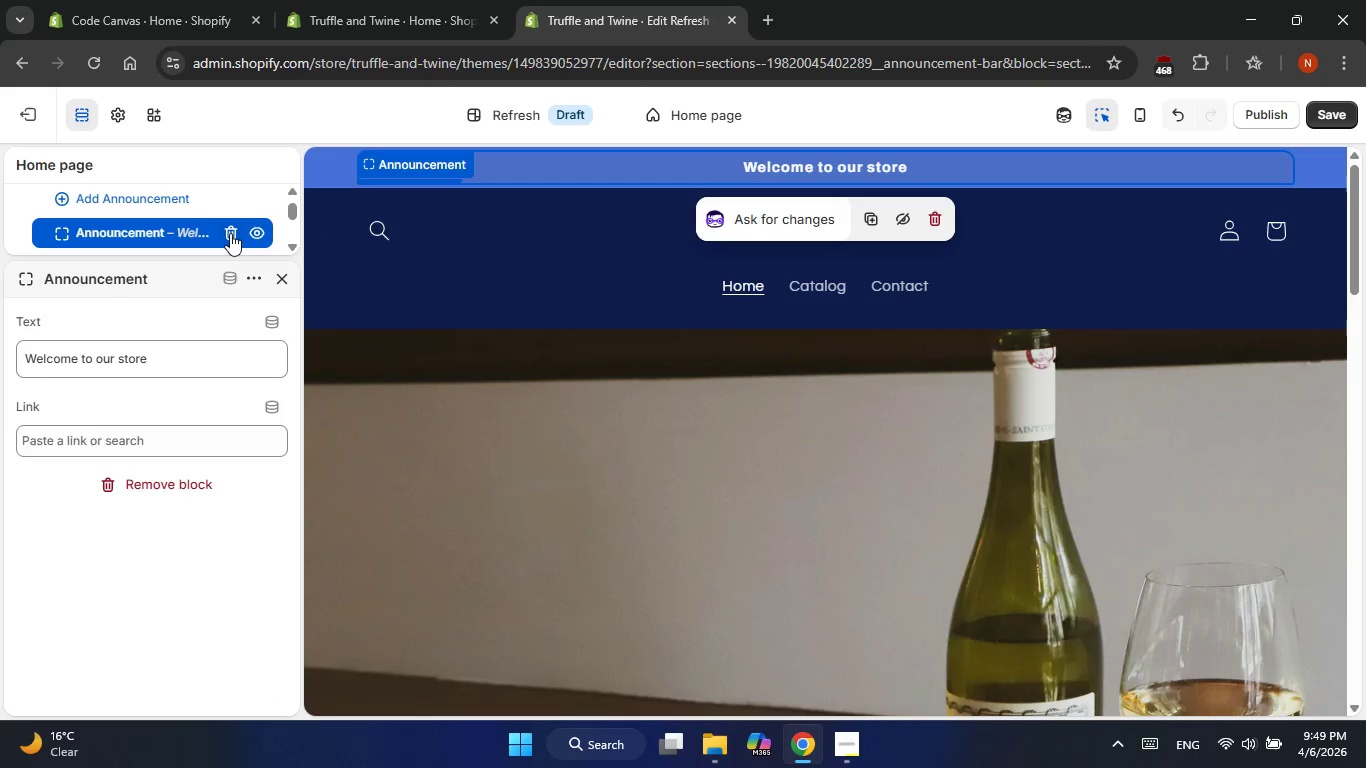 
left_click([230, 233])
 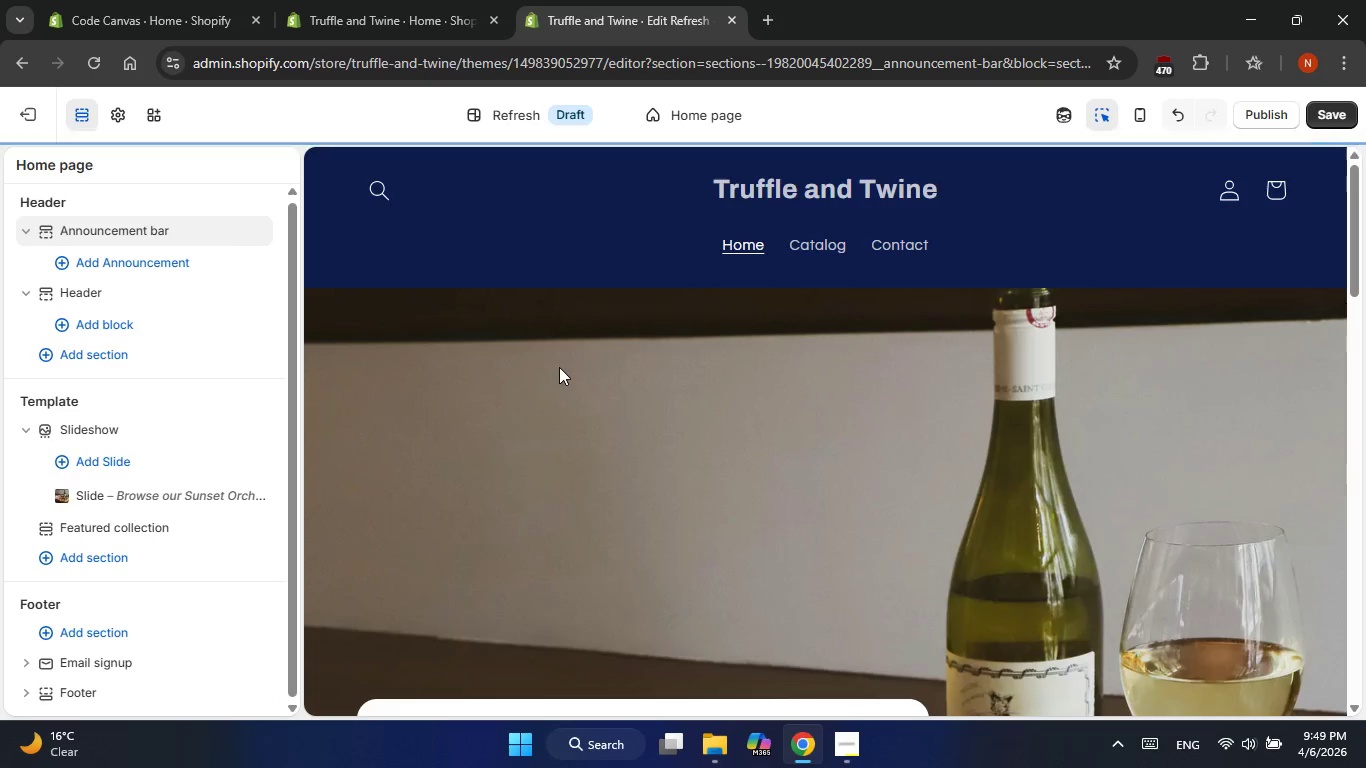 
scroll: coordinate [559, 367], scroll_direction: up, amount: 1.0
 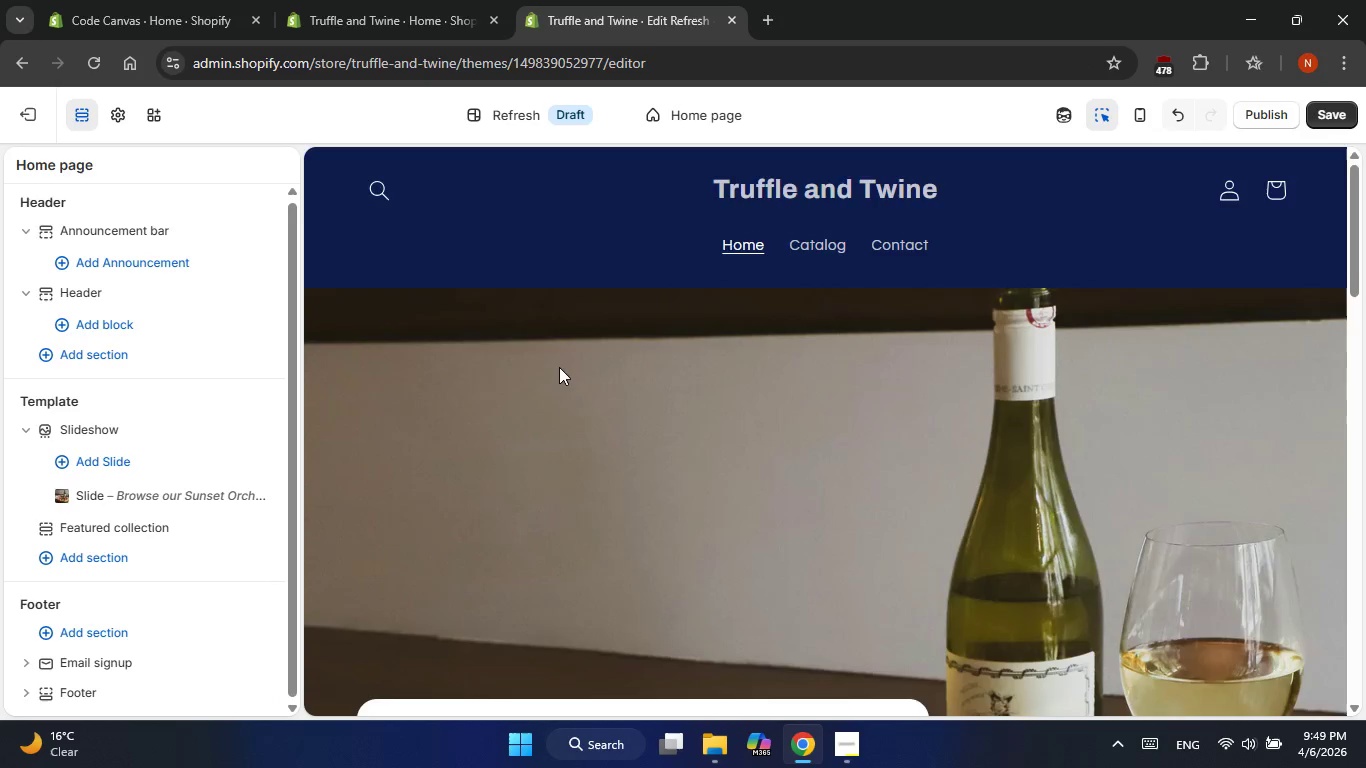 
scroll: coordinate [559, 372], scroll_direction: down, amount: 38.0
 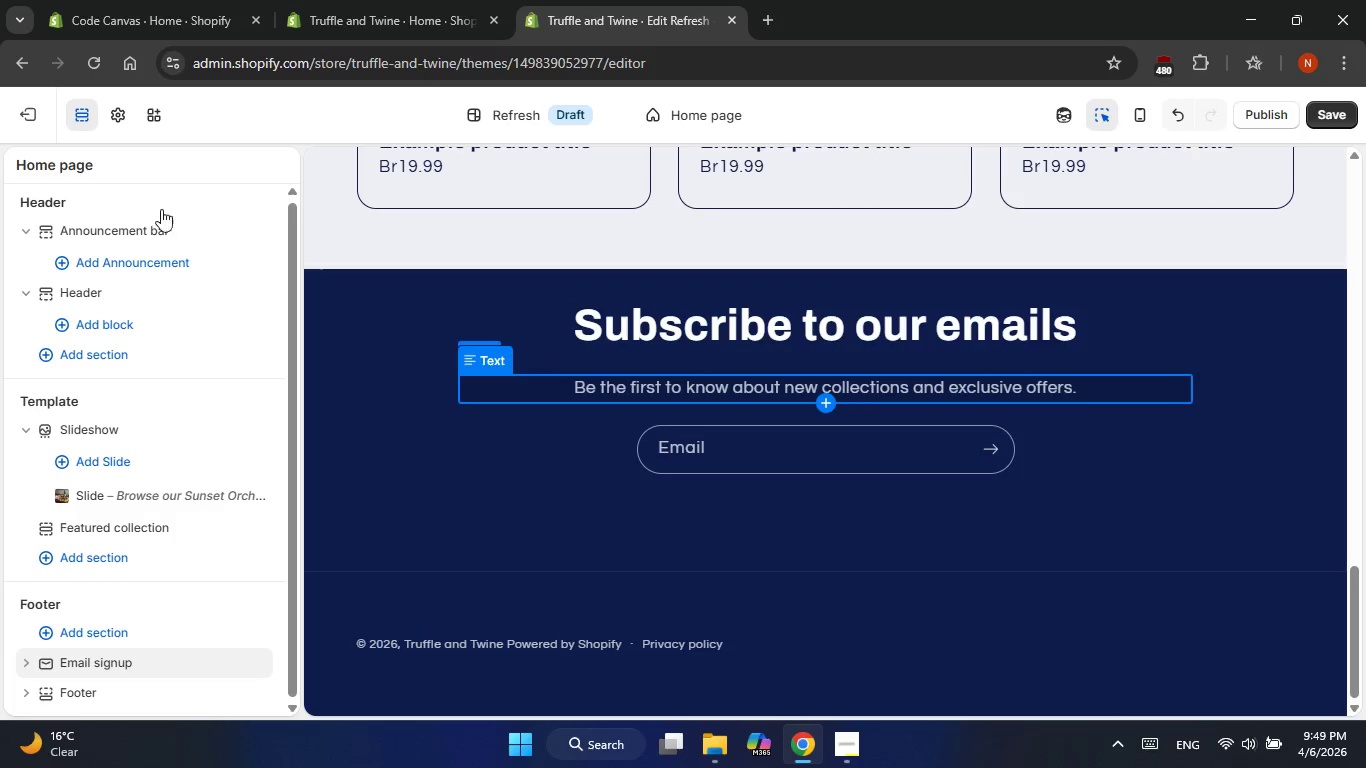 
left_click([1339, 114])
 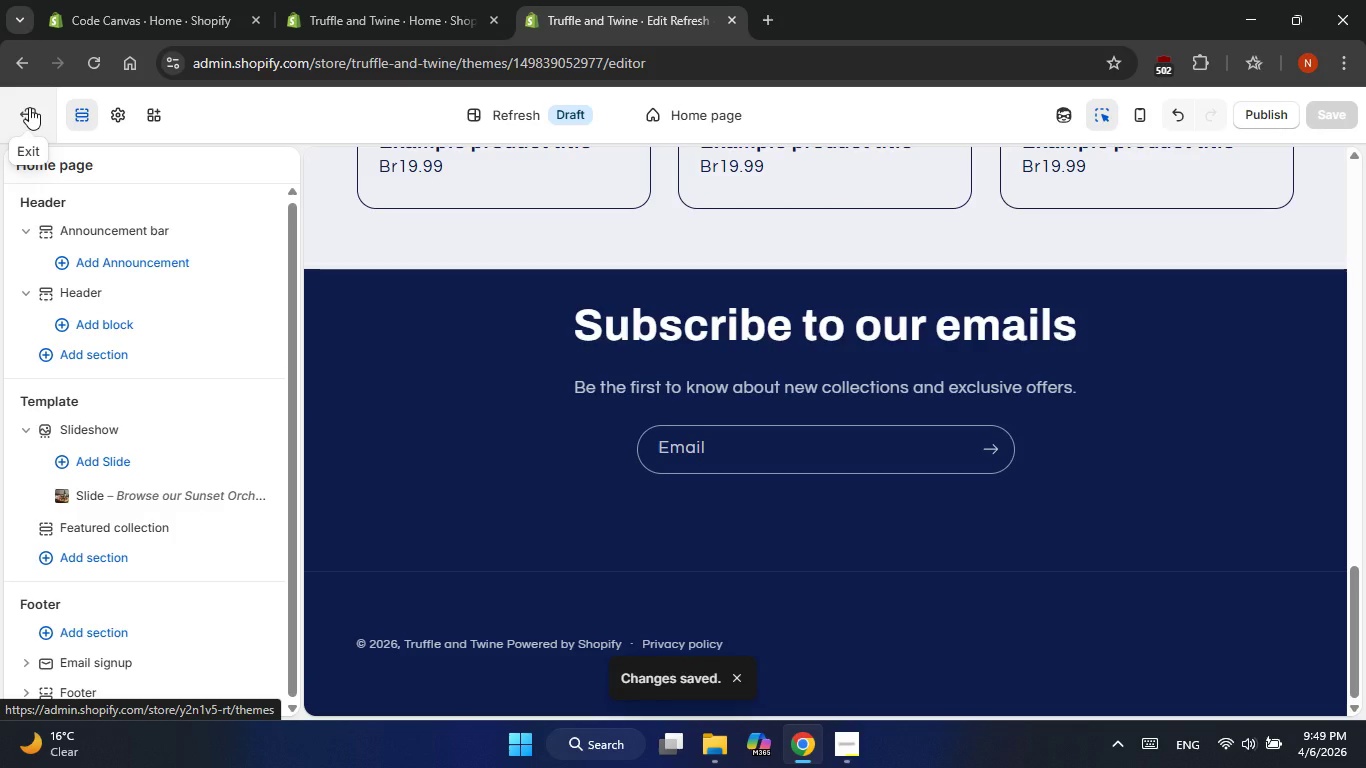 
wait(6.0)
 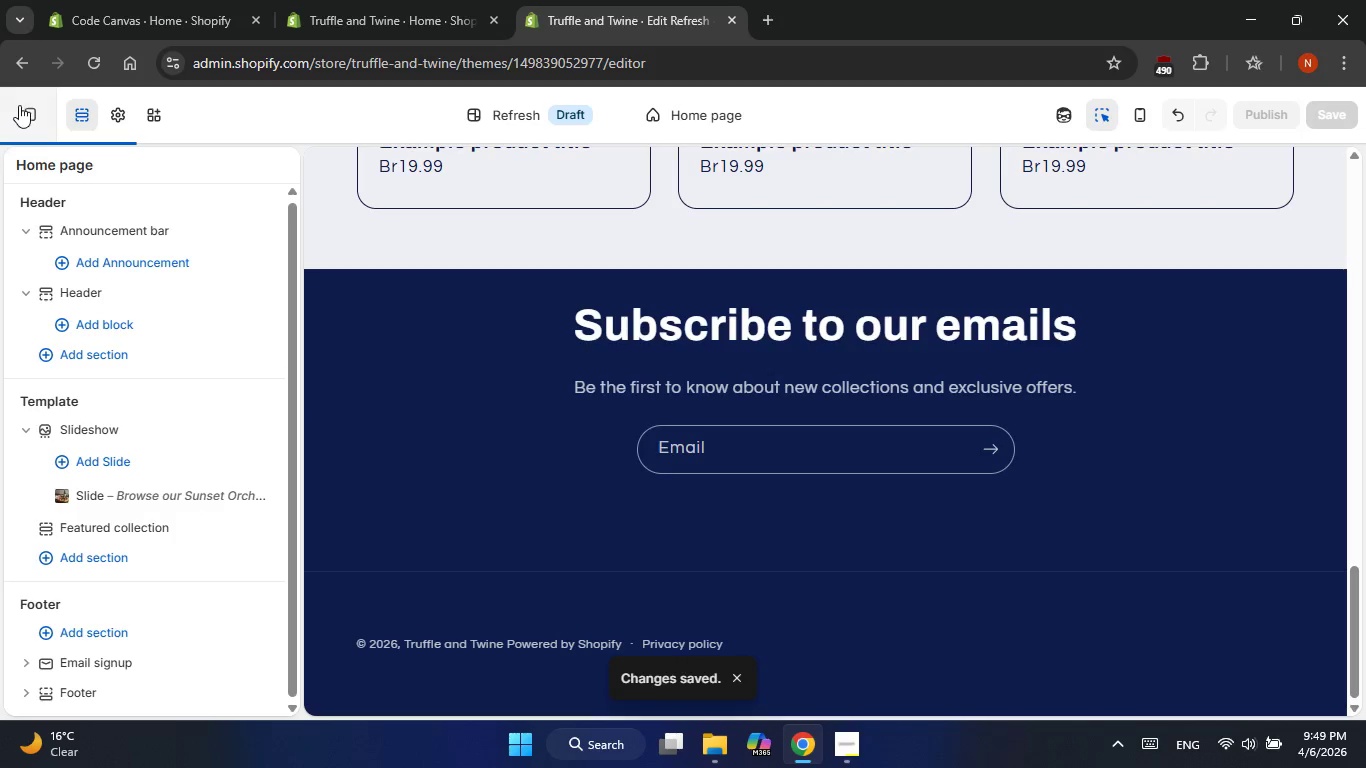 
left_click([29, 107])
 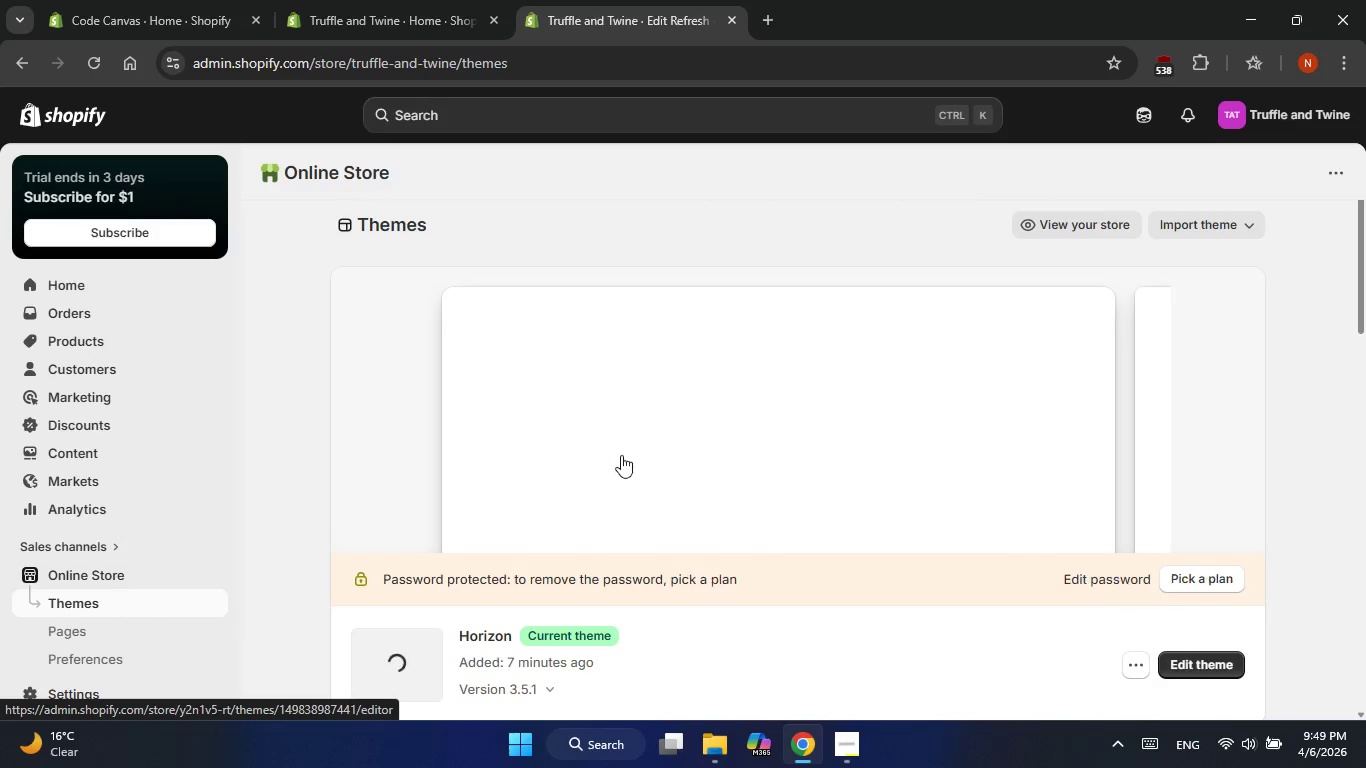 
scroll: coordinate [628, 456], scroll_direction: up, amount: 5.0
 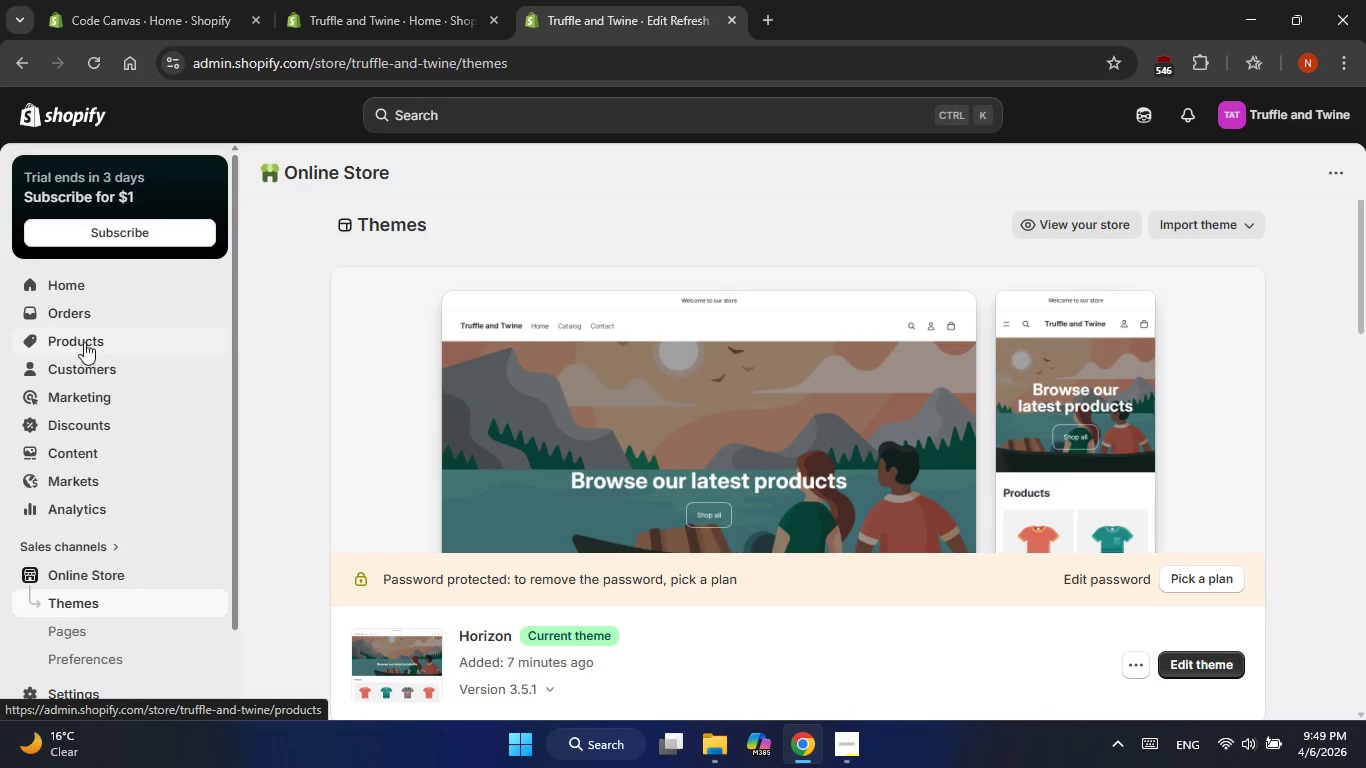 
left_click([84, 342])
 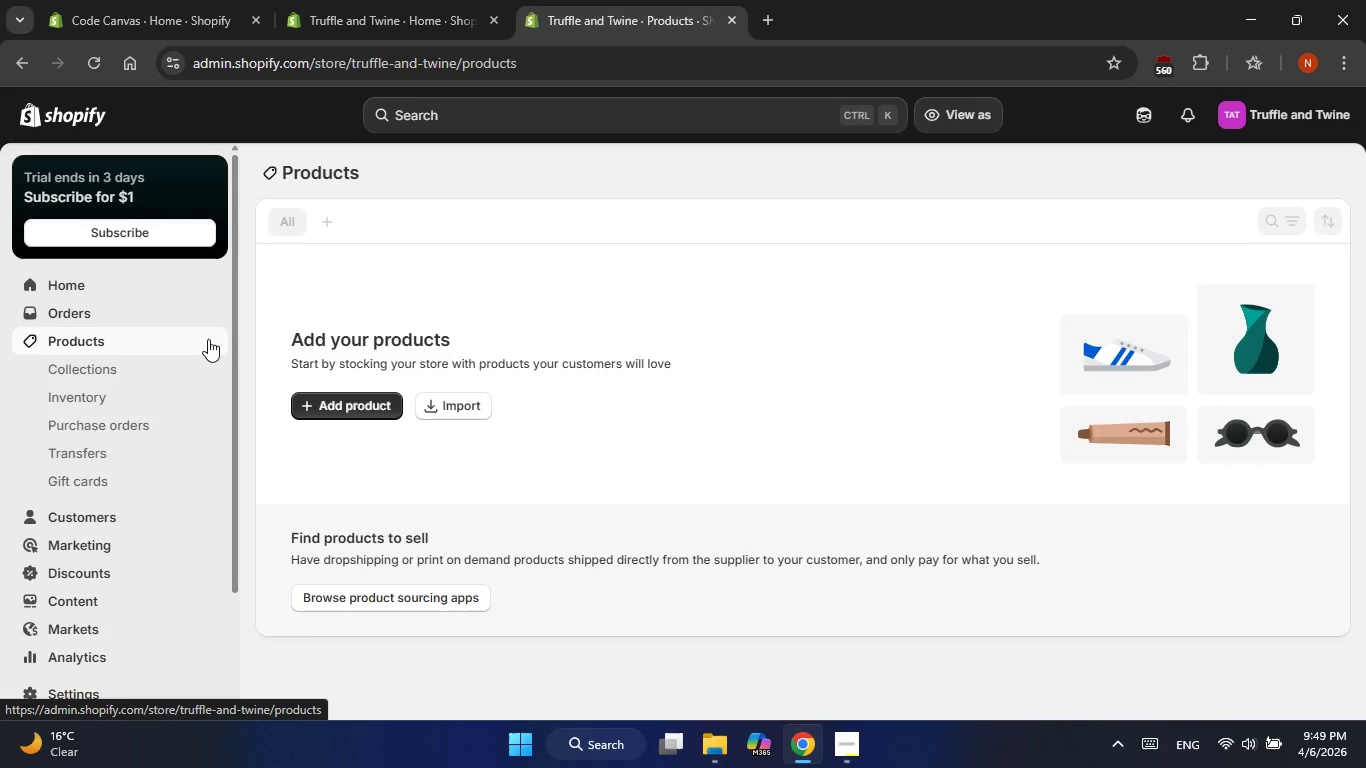 
wait(13.41)
 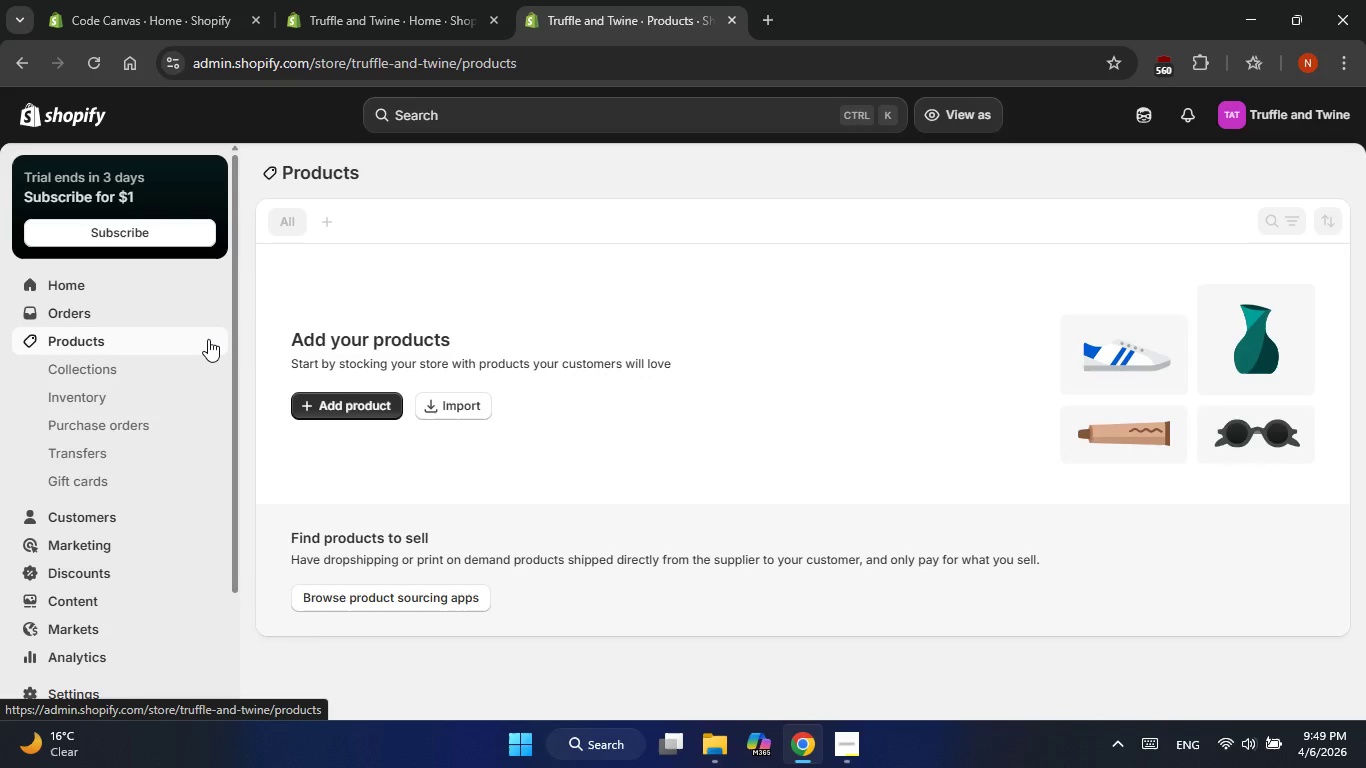 
left_click([313, 401])
 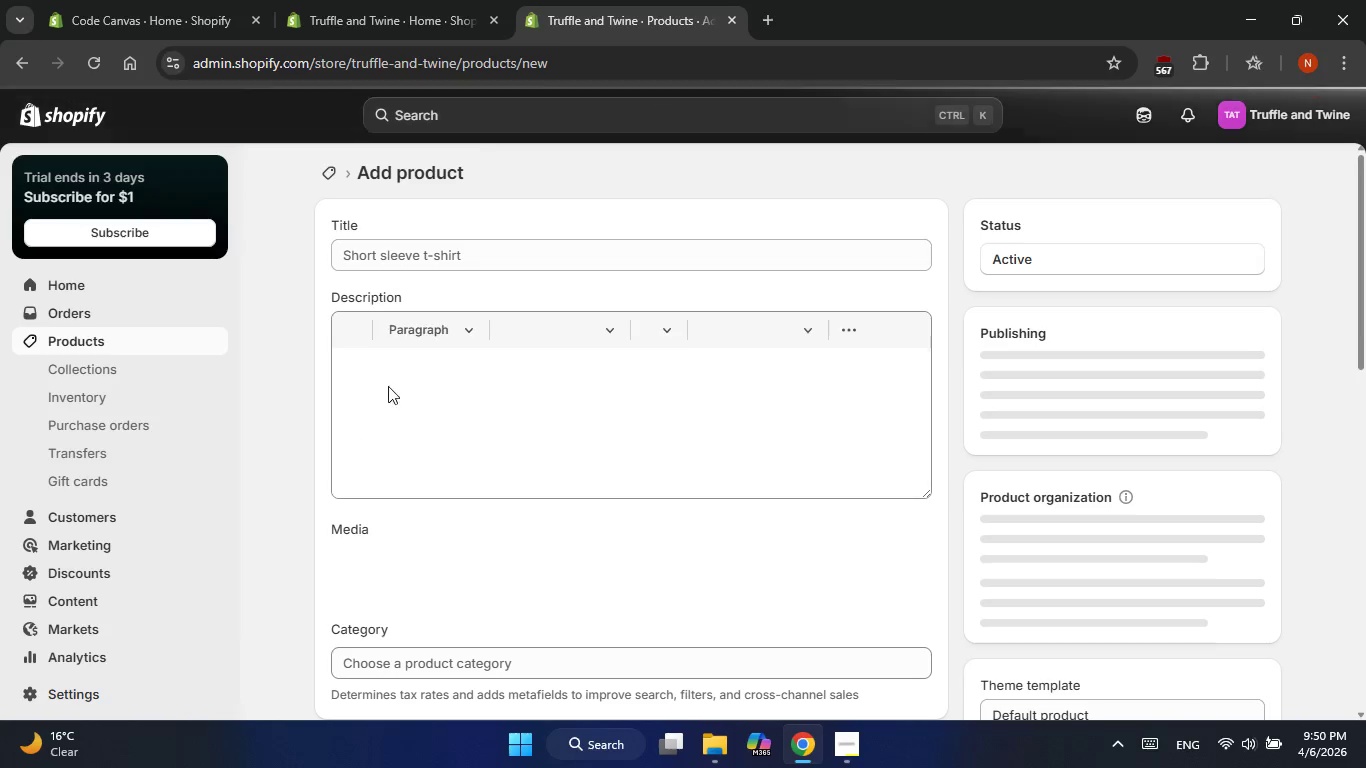 
left_click([461, 253])
 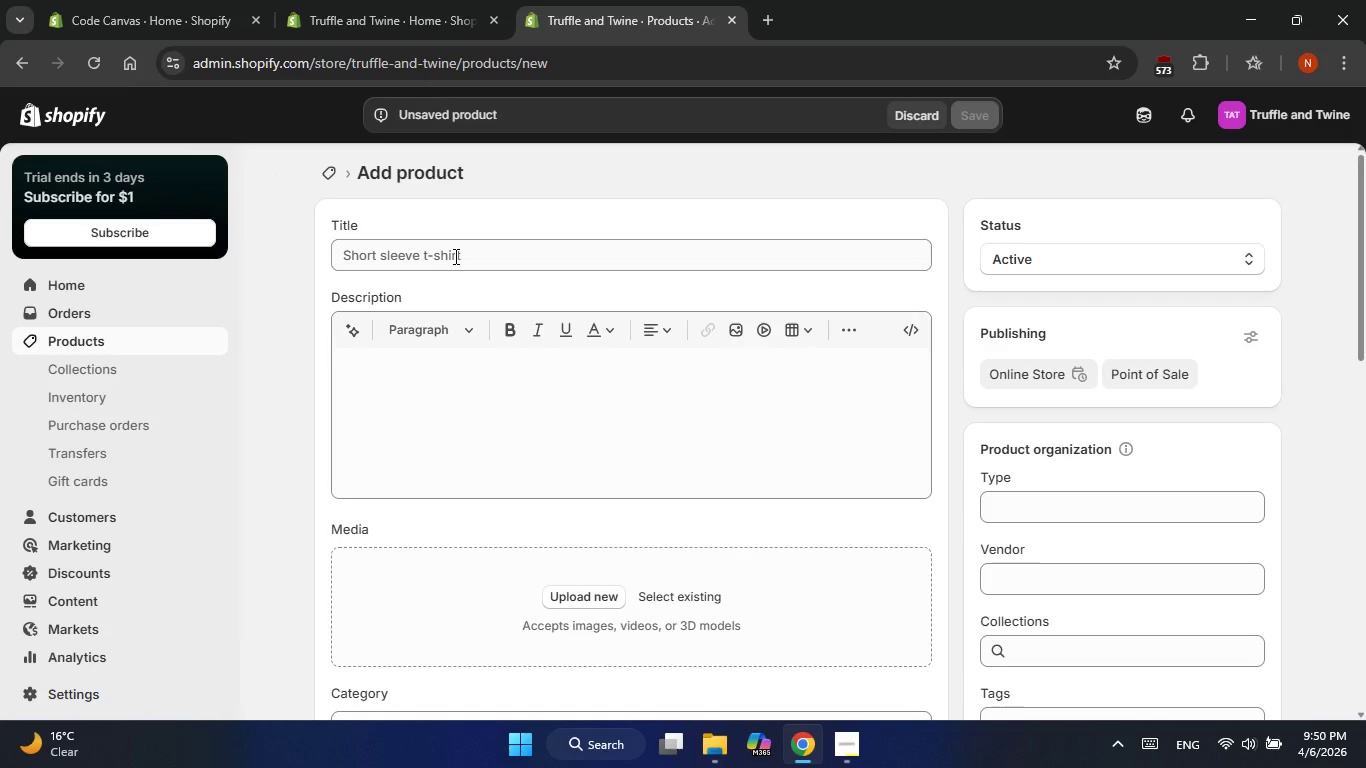 
wait(6.31)
 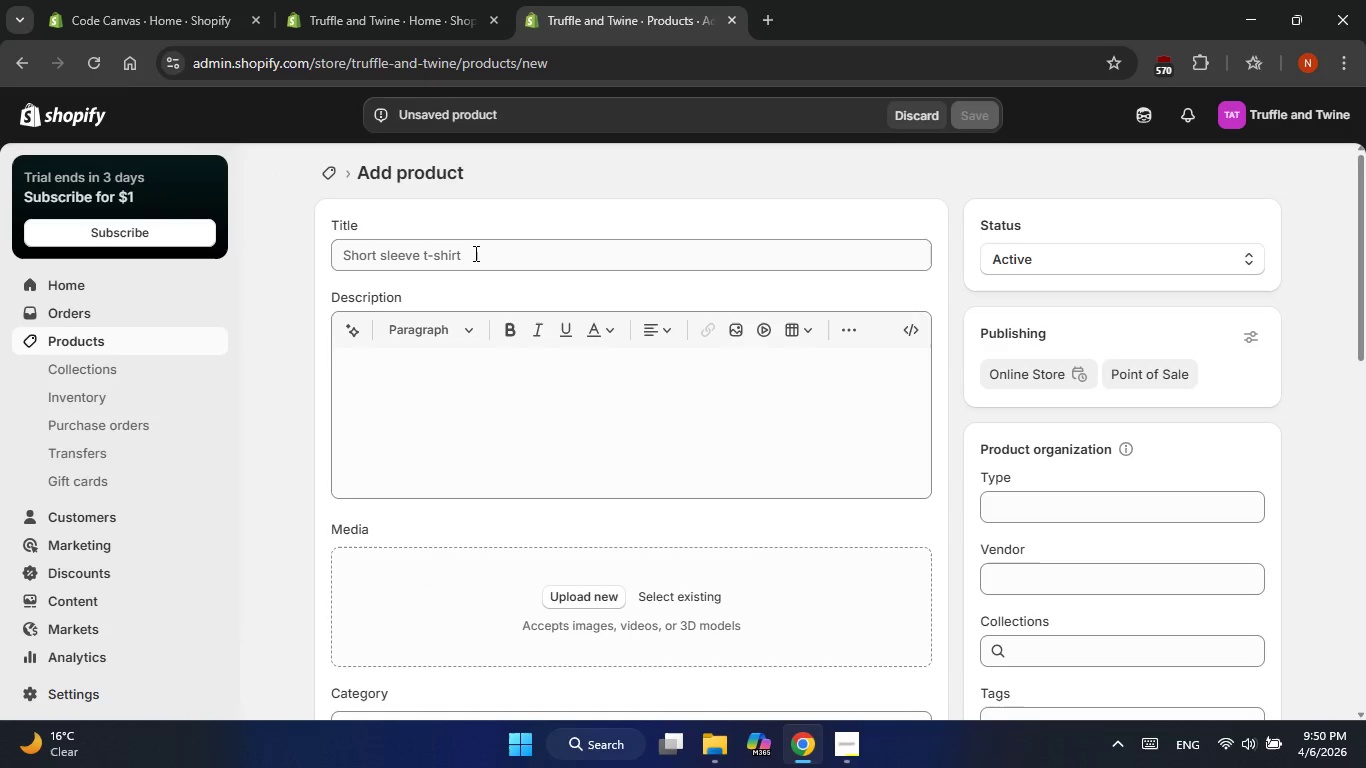 
left_click([464, 254])
 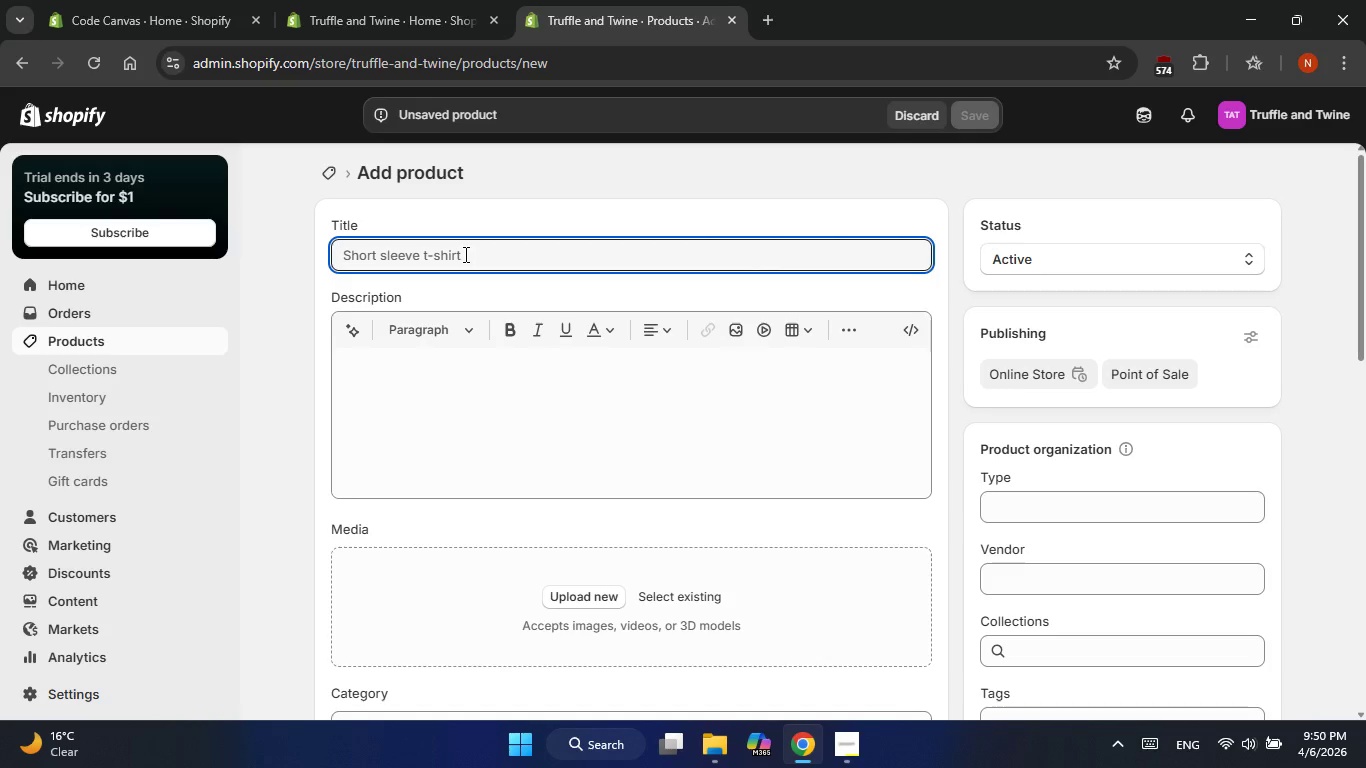 
type(The Heritage Brie Basket)
 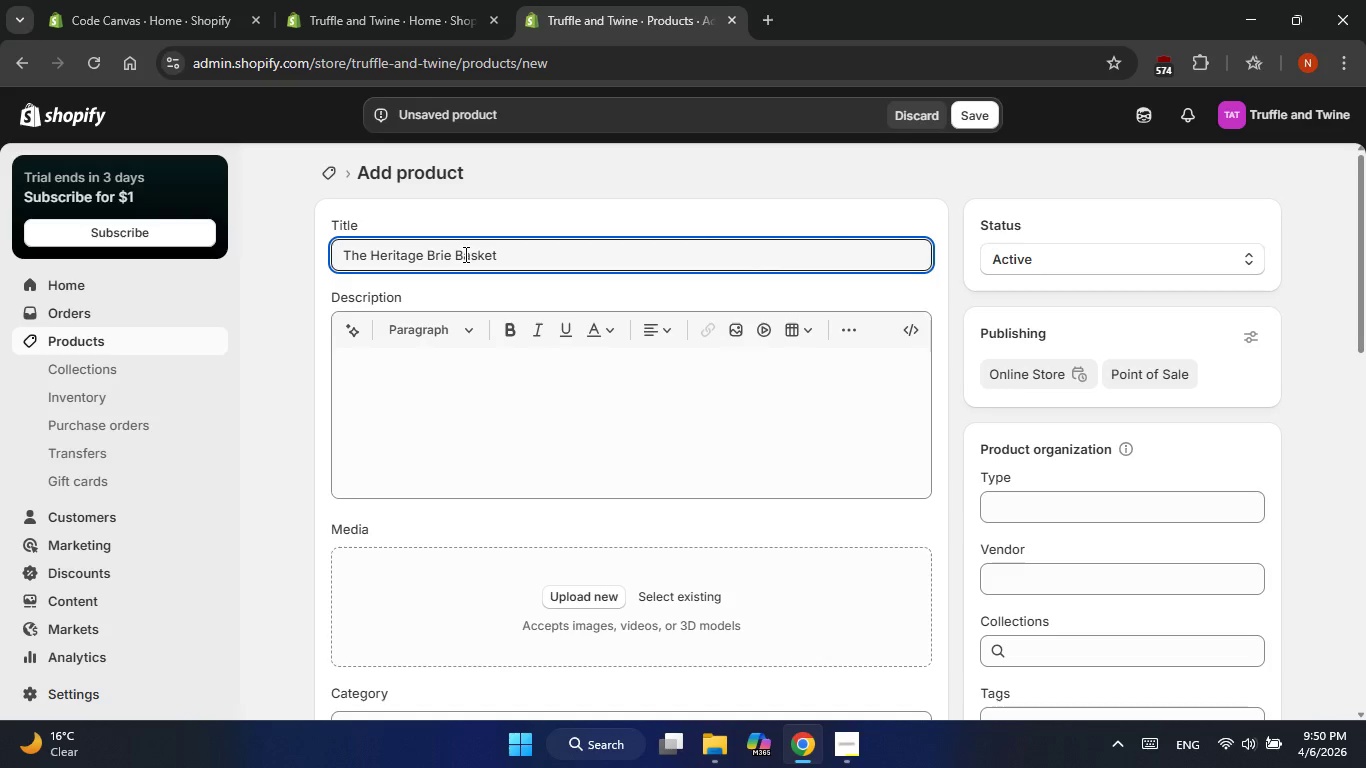 
left_click([439, 371])
 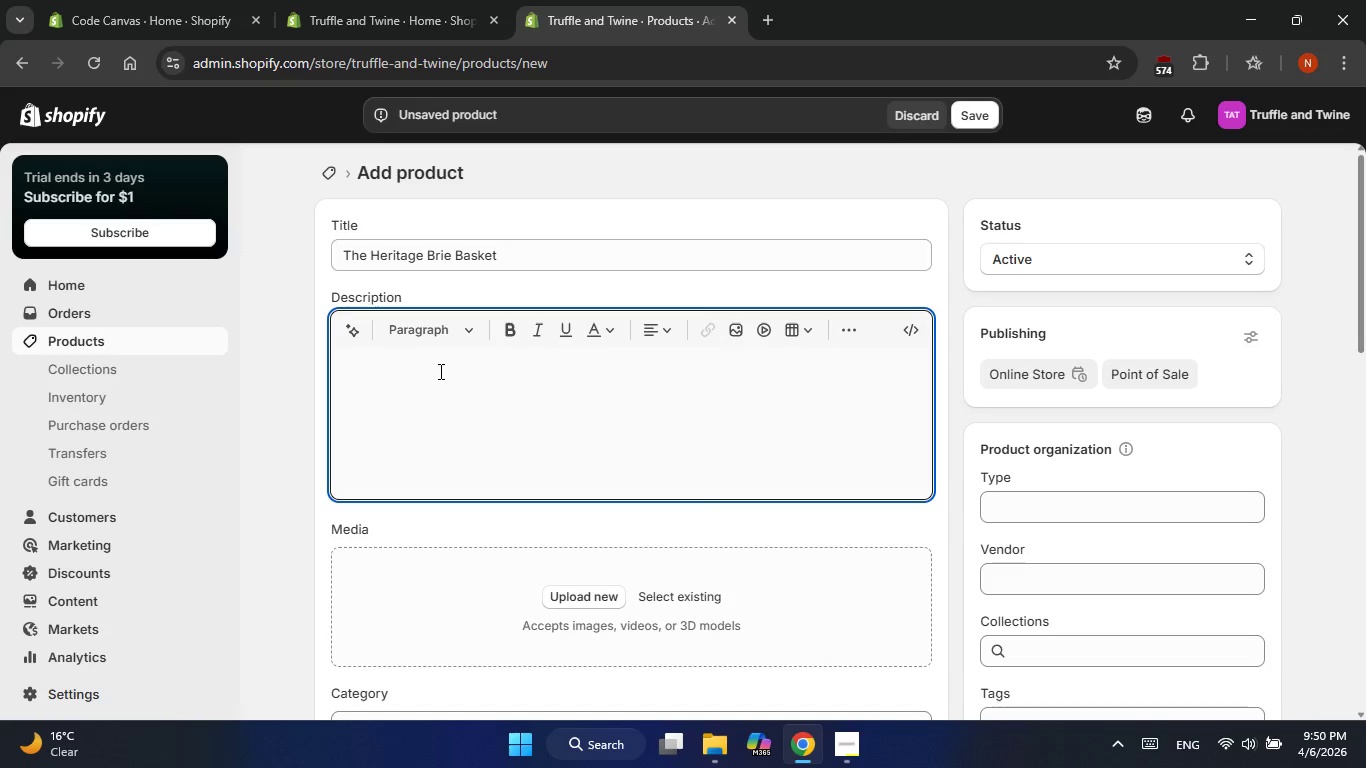 
wait(26.84)
 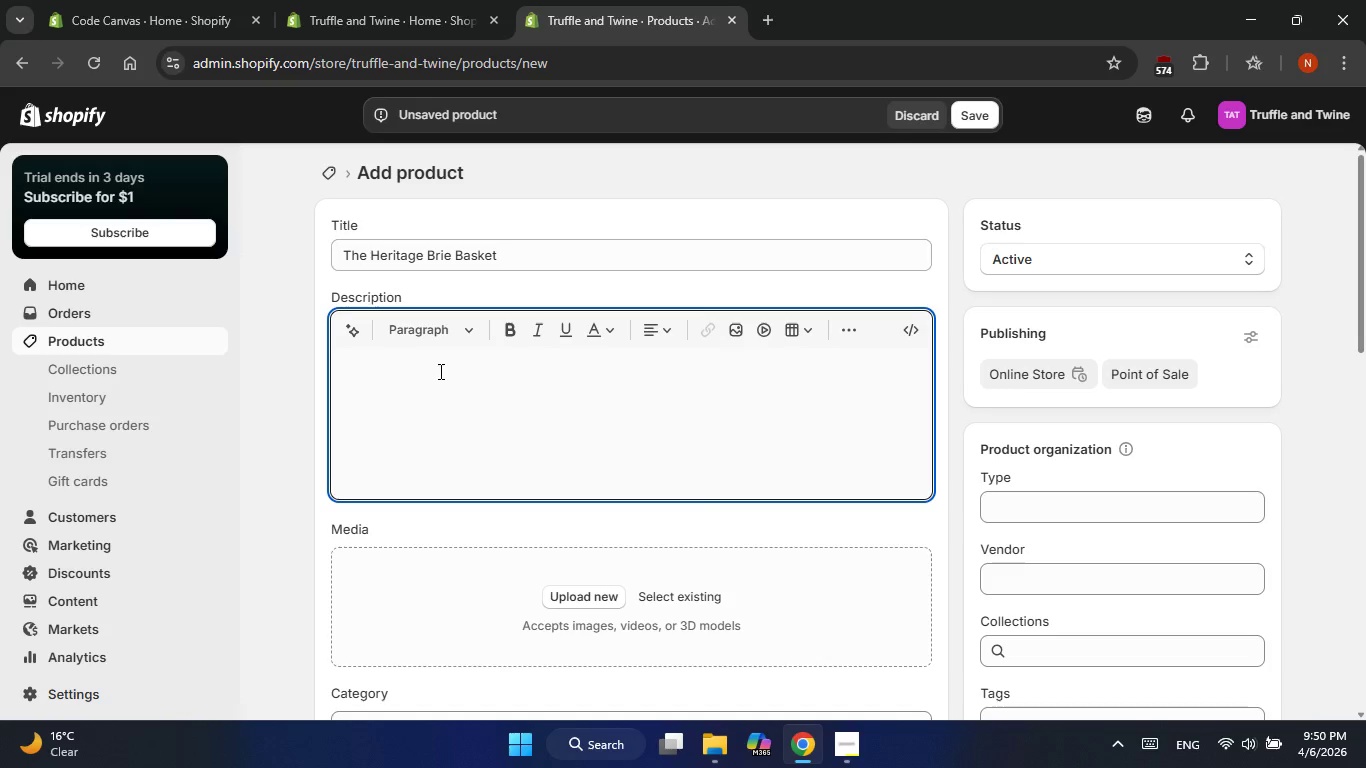 
left_click([571, 601])
 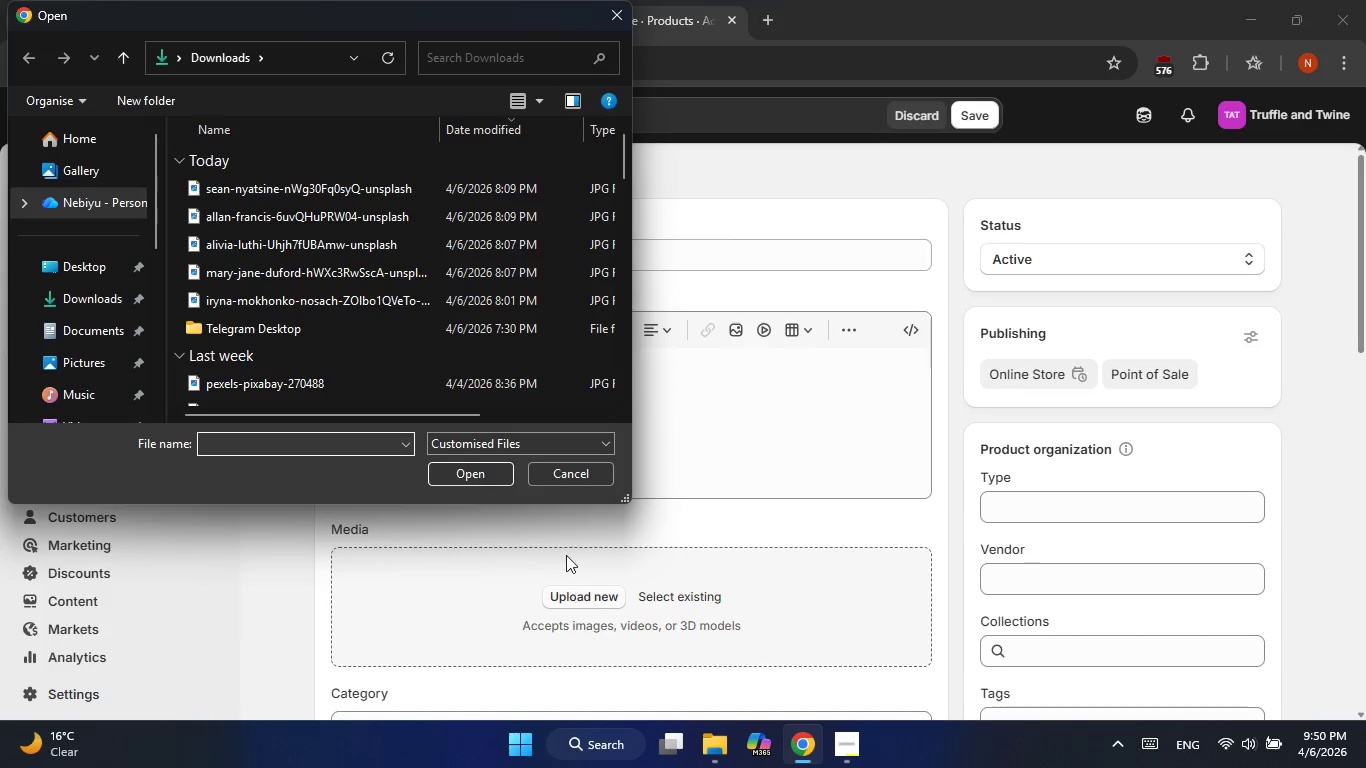 
left_click([563, 472])
 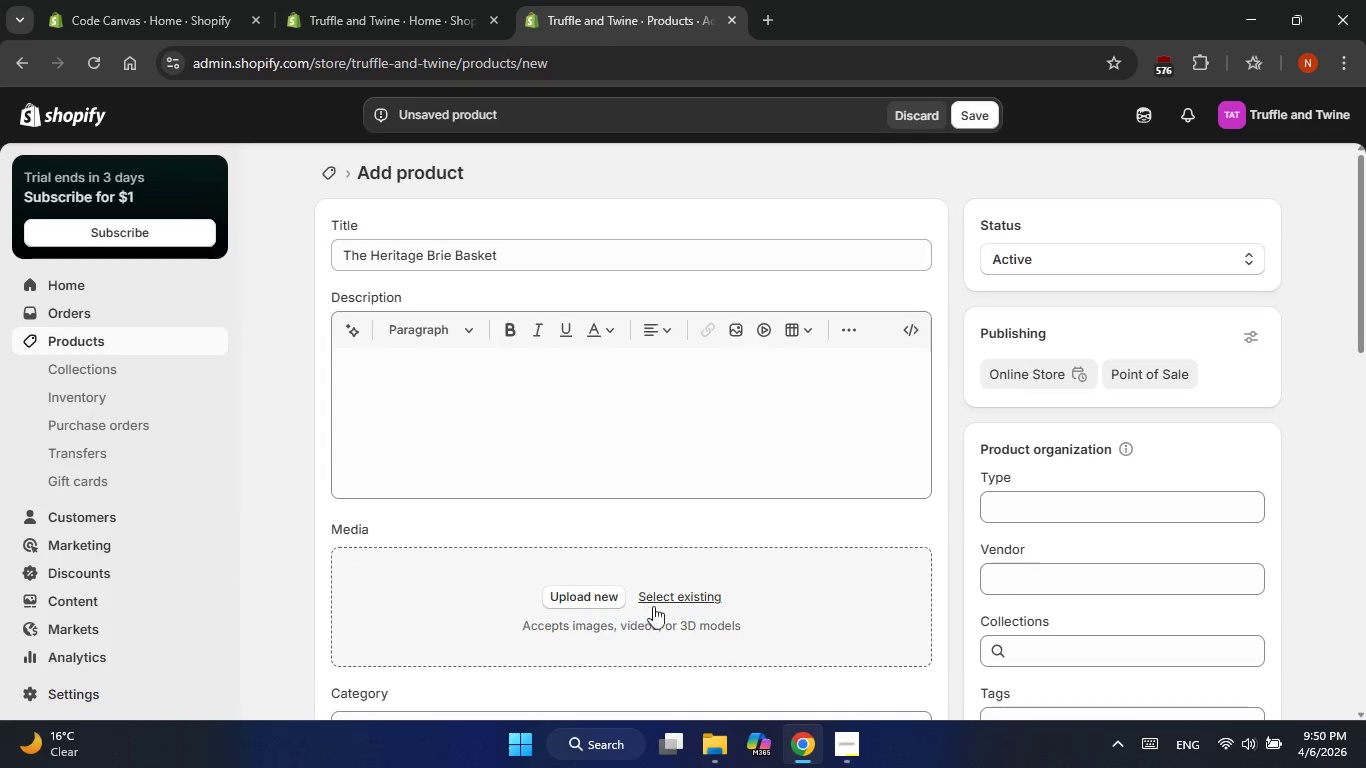 
left_click([671, 604])
 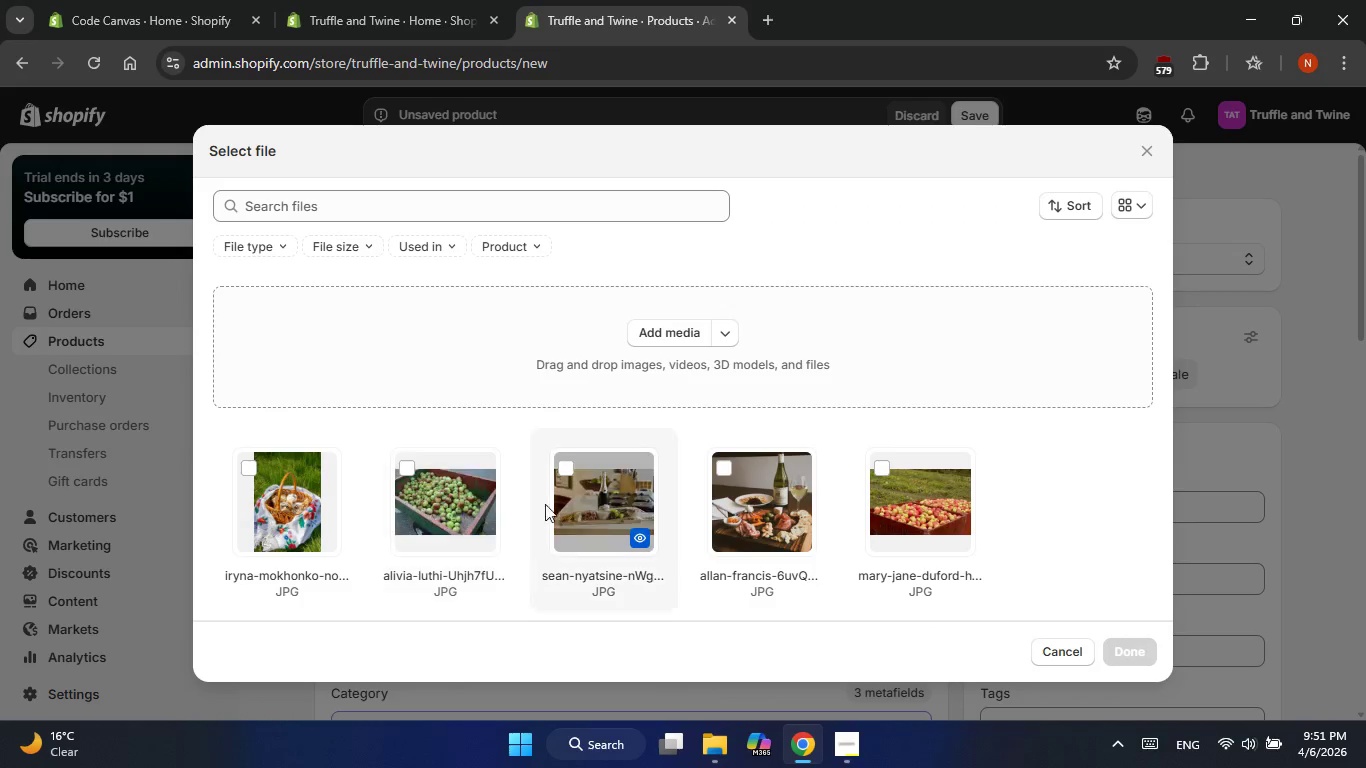 
wait(6.02)
 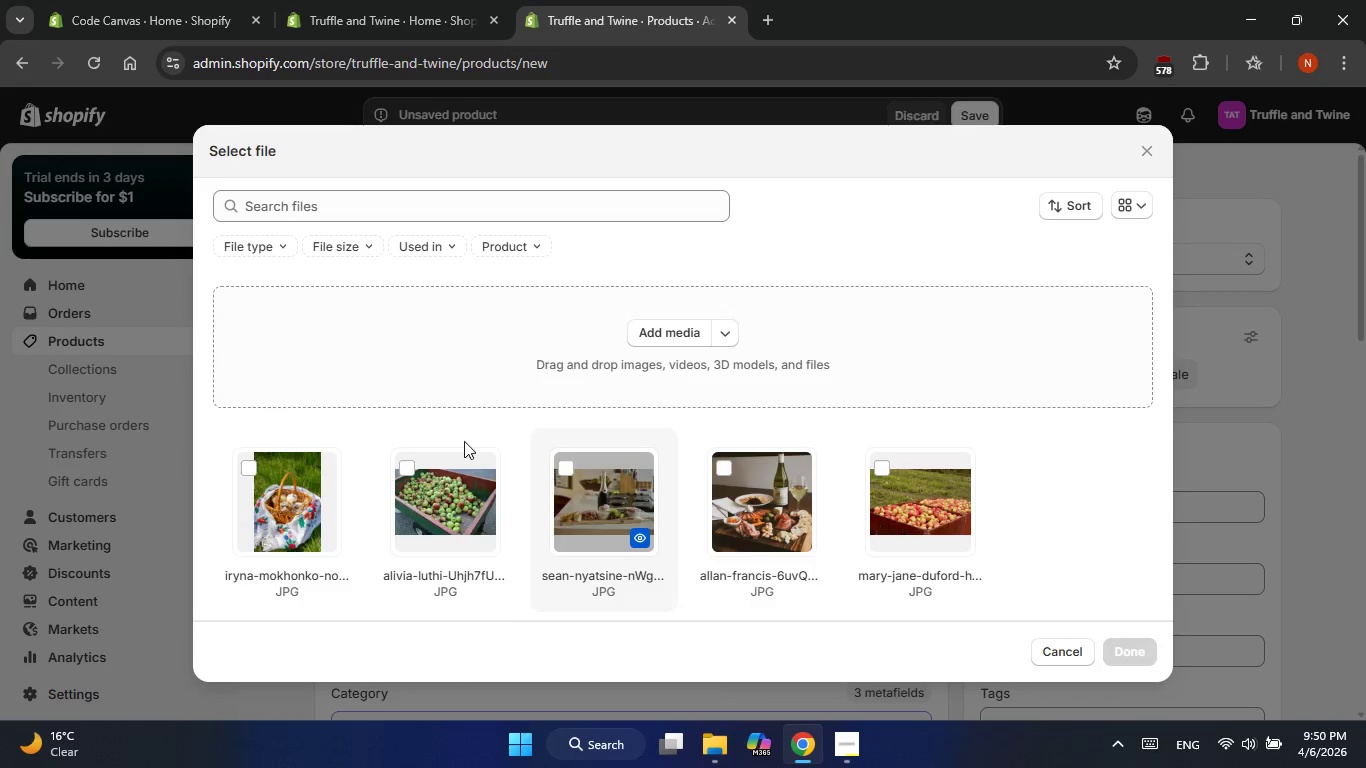 
left_click([289, 486])
 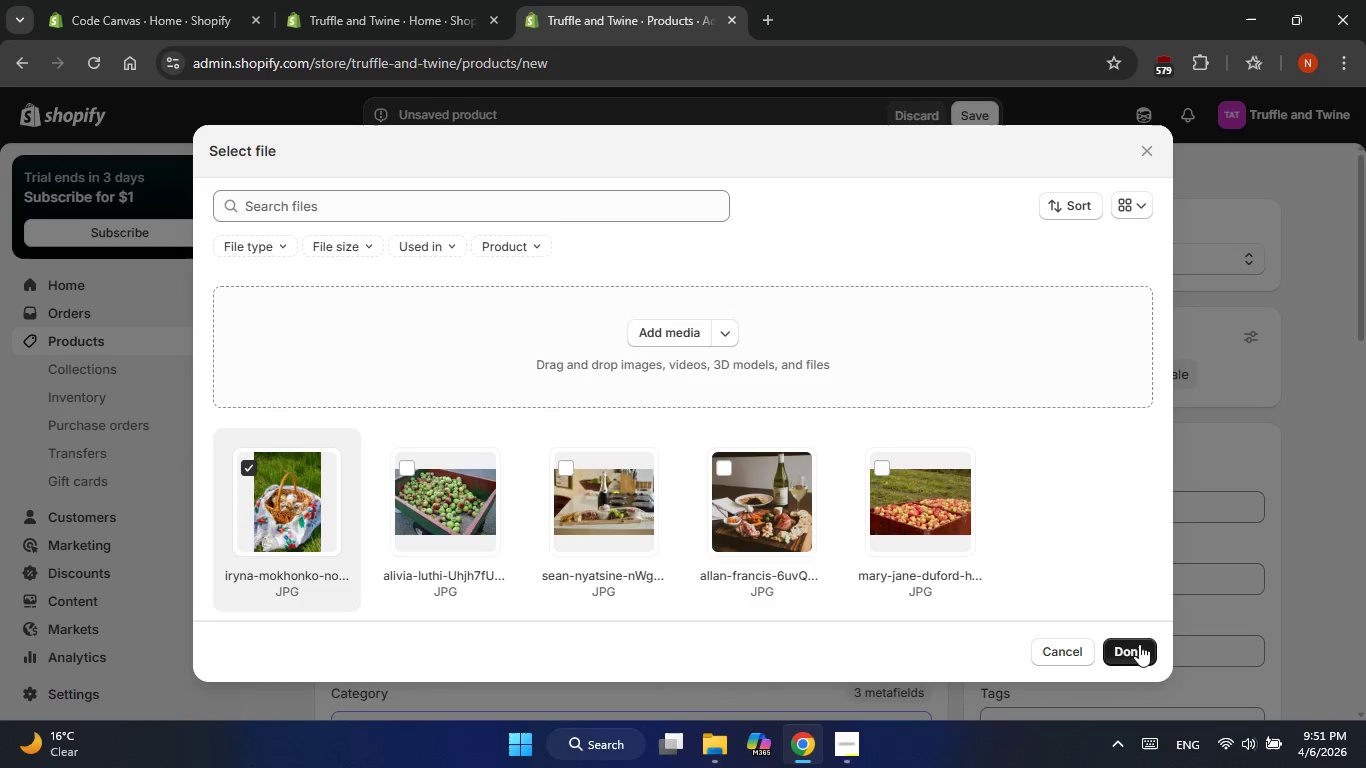 
left_click([1132, 649])
 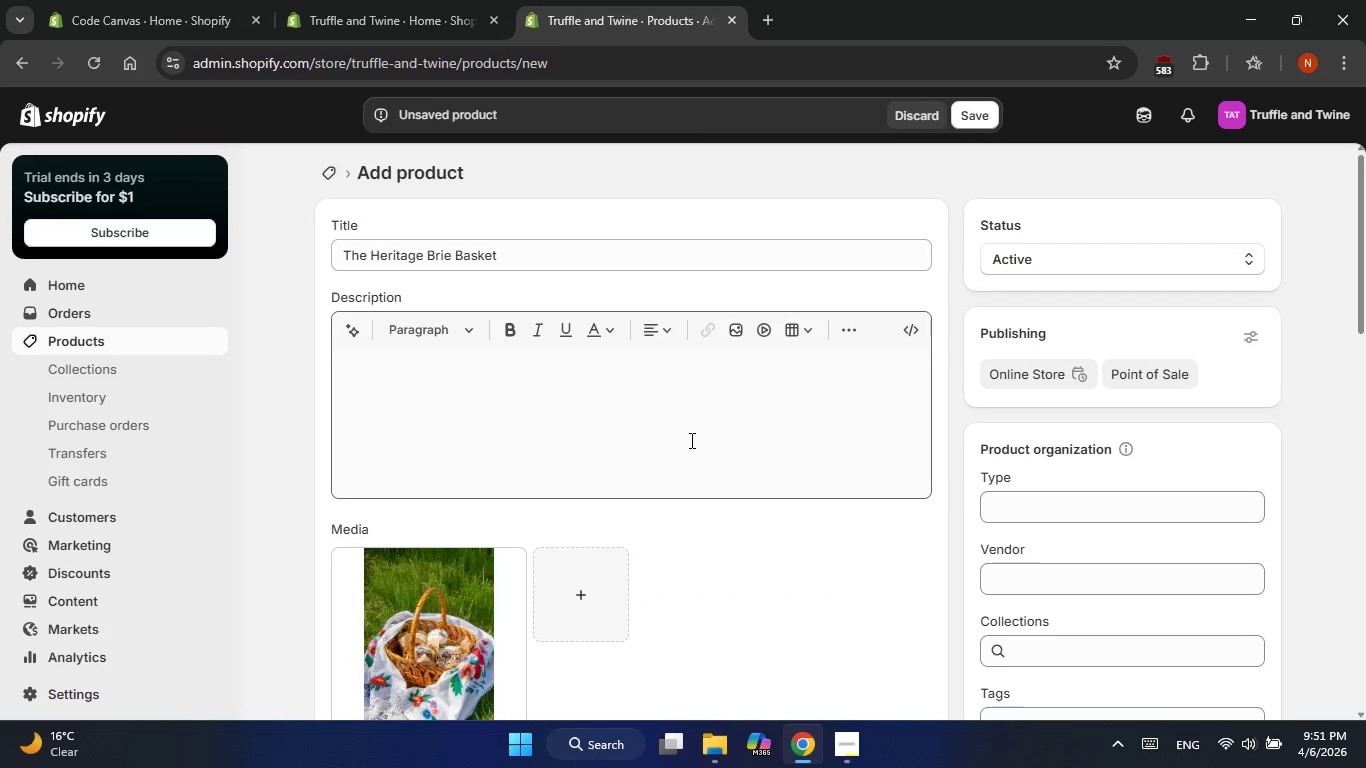 
scroll: coordinate [424, 606], scroll_direction: down, amount: 1.0
 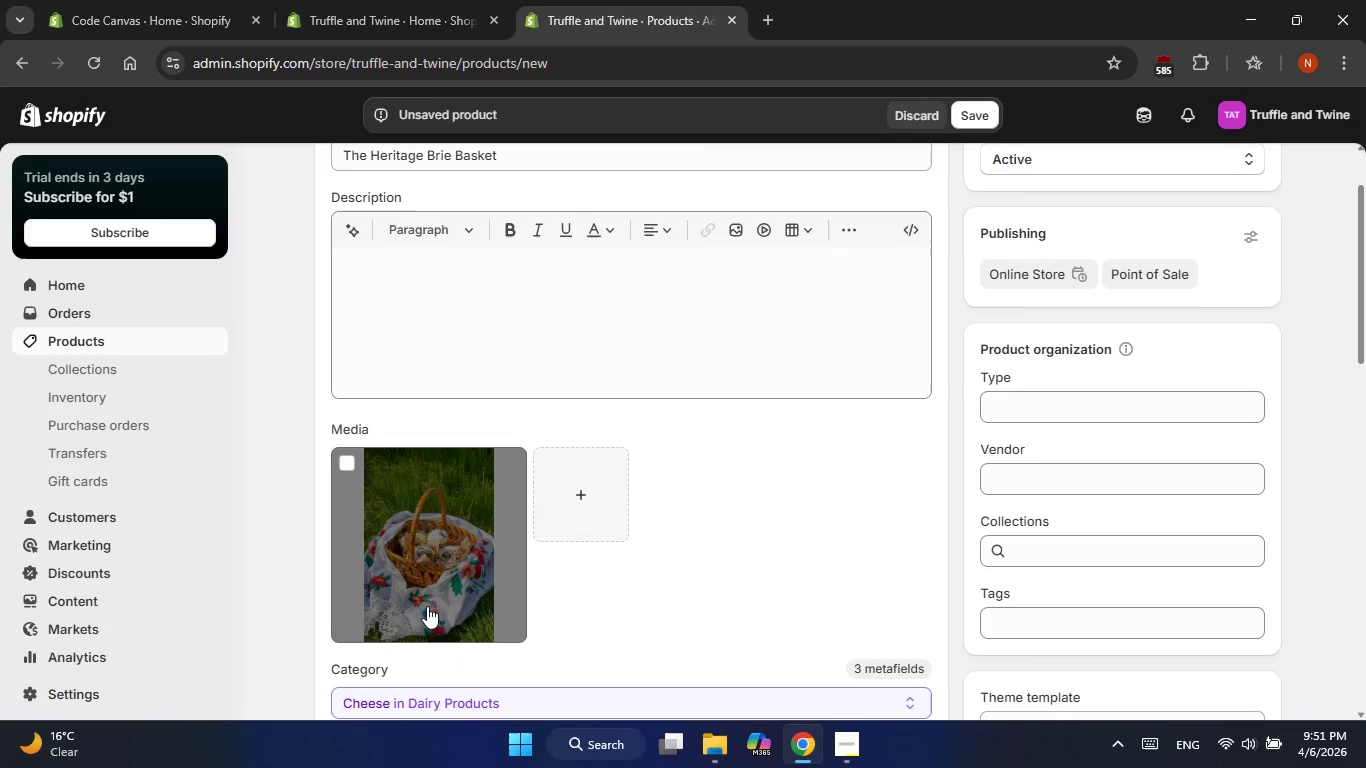 
wait(7.03)
 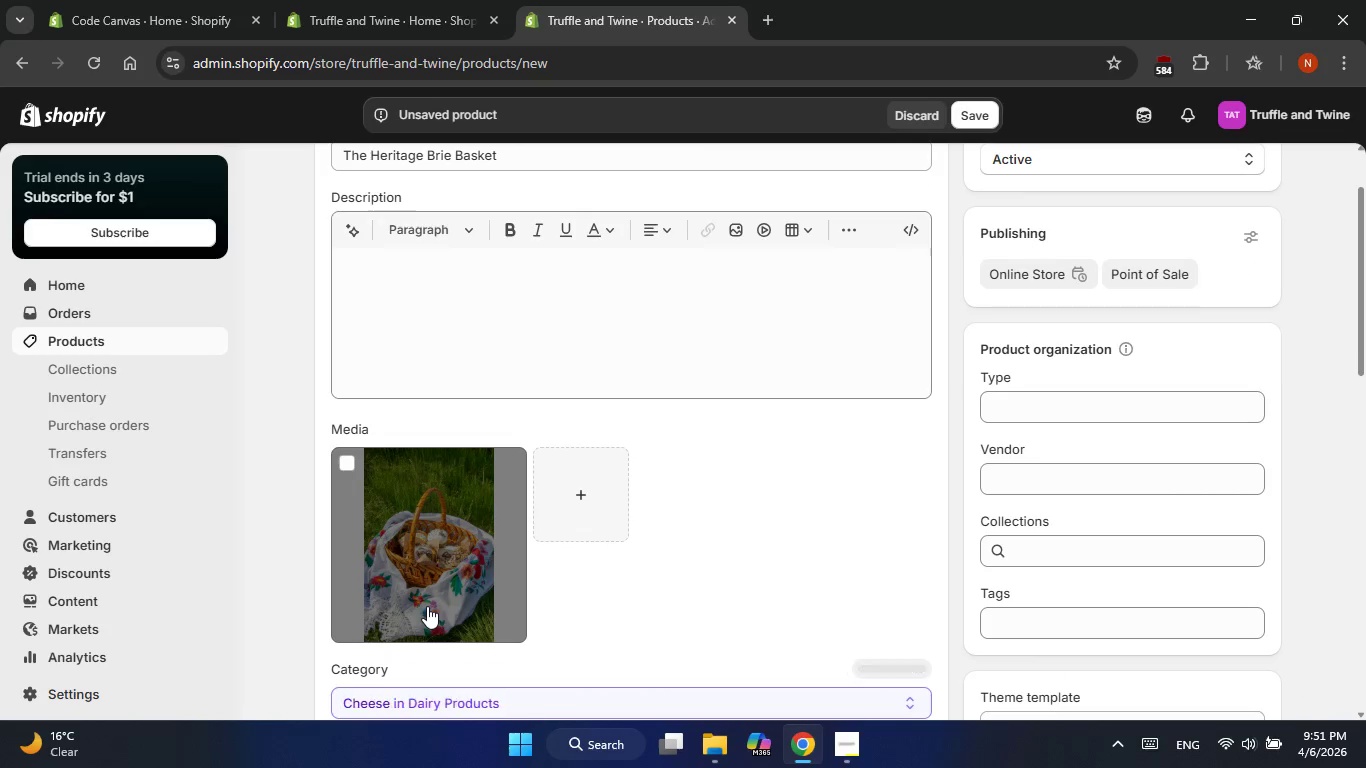 
left_click([427, 606])
 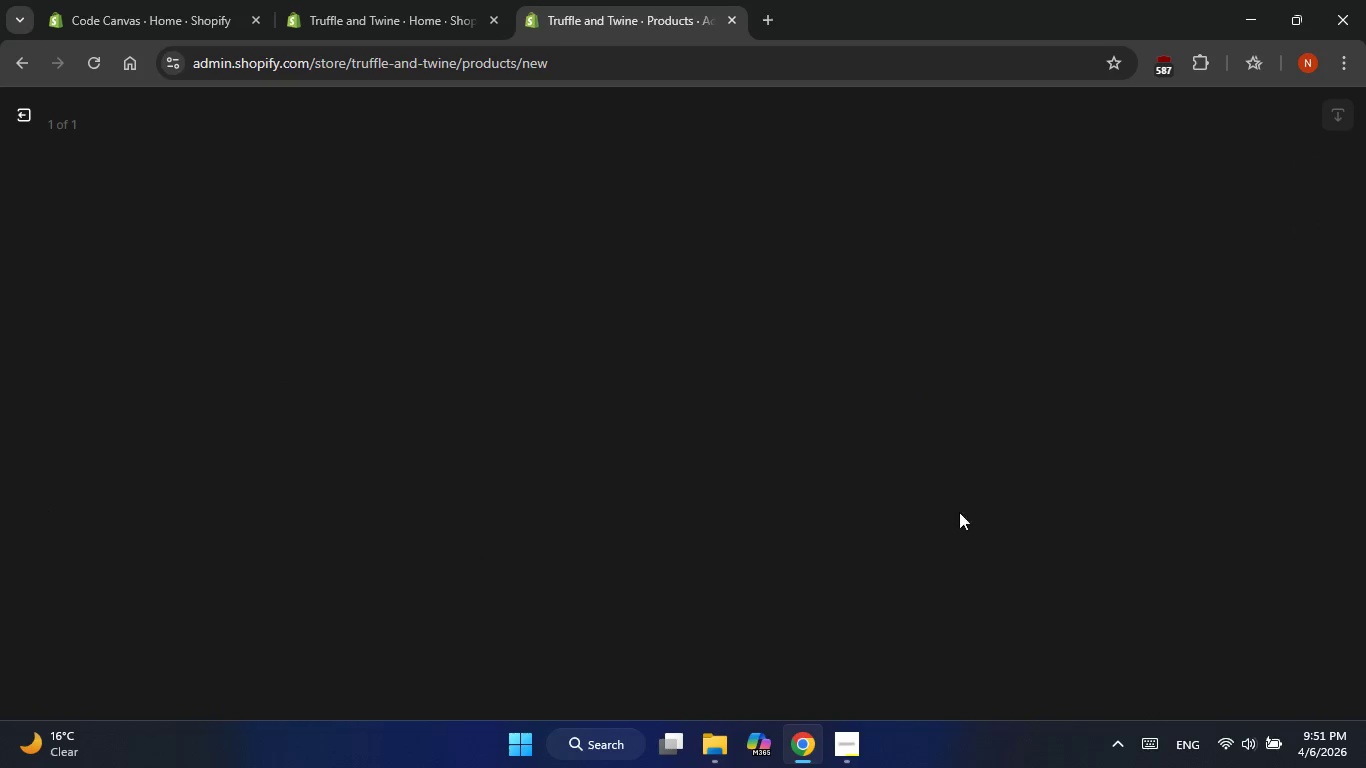 
wait(5.78)
 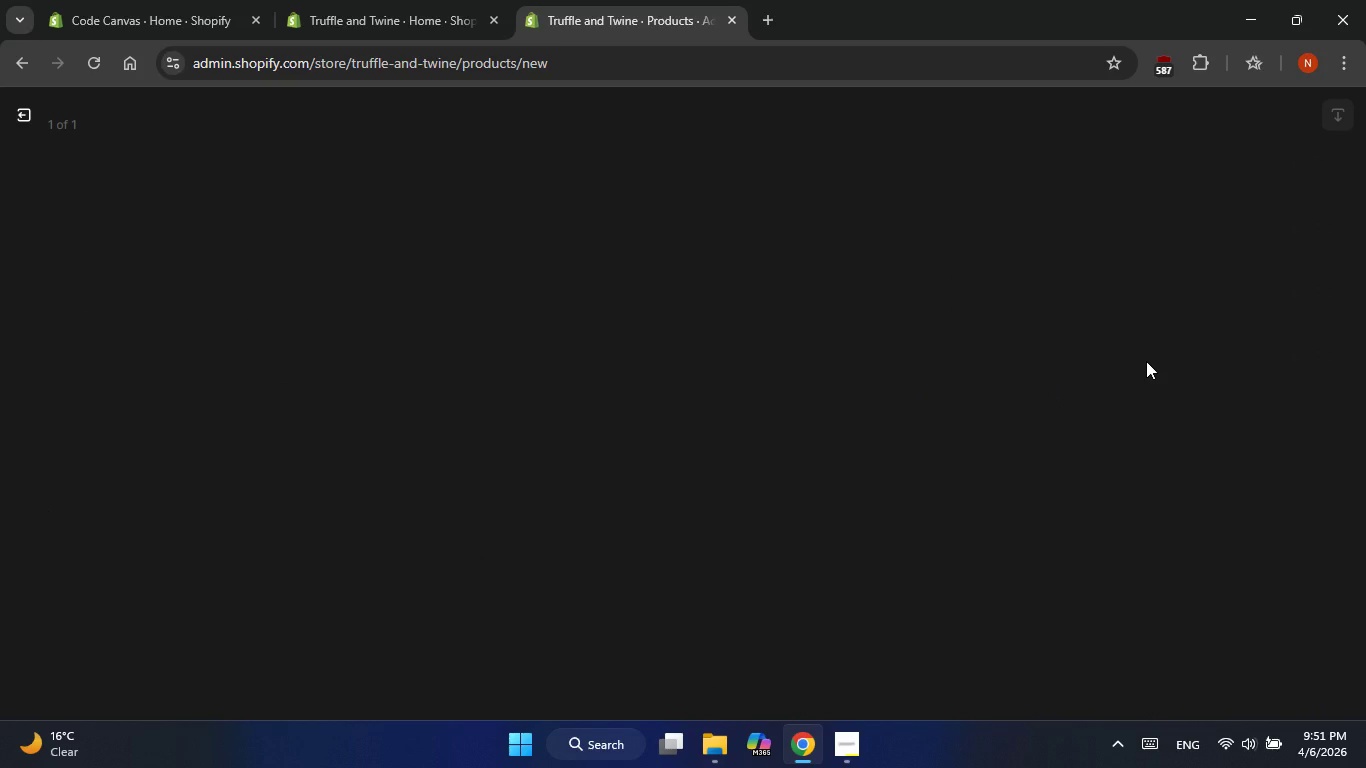 
left_click([845, 743])